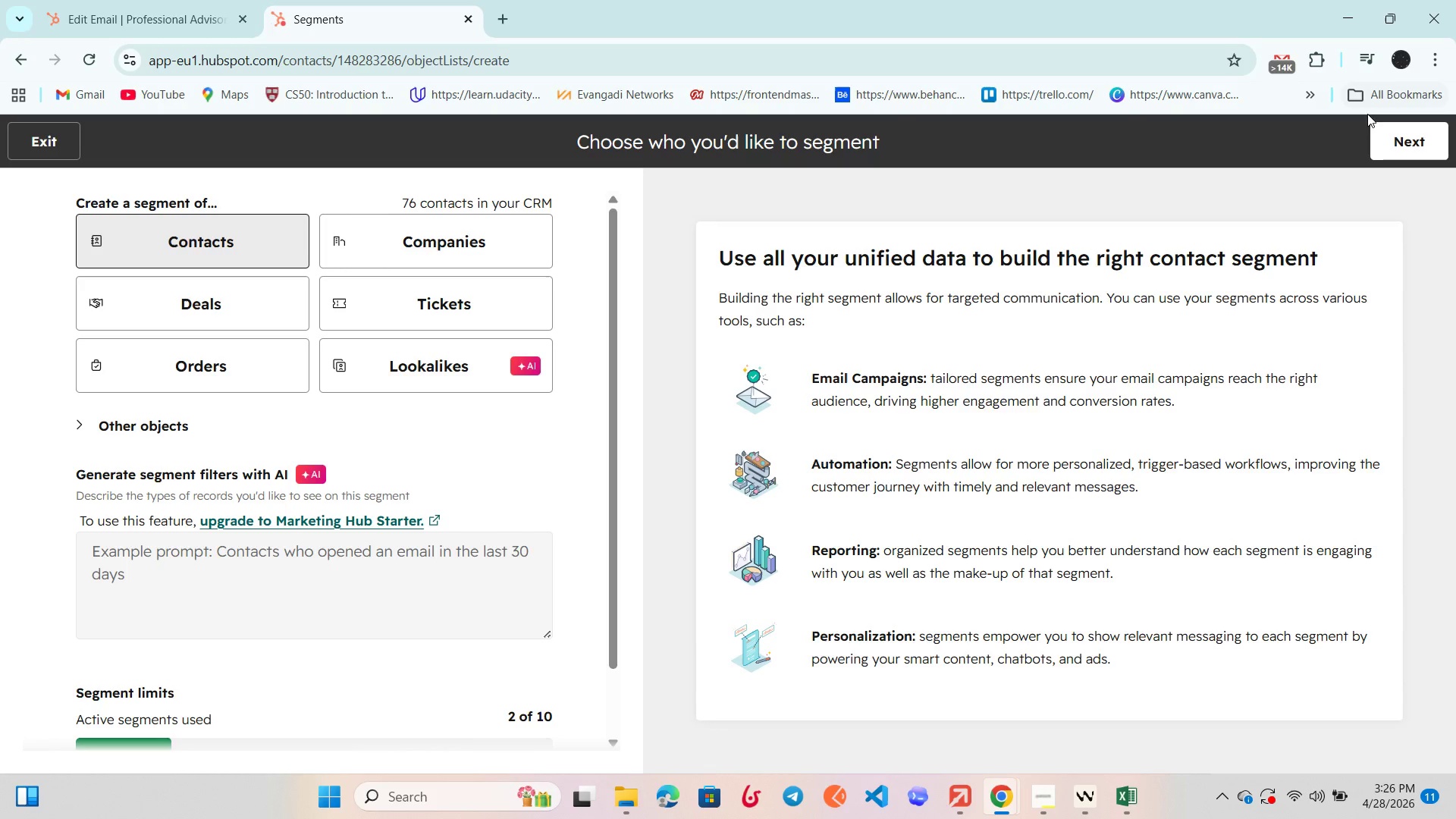 
left_click([1387, 139])
 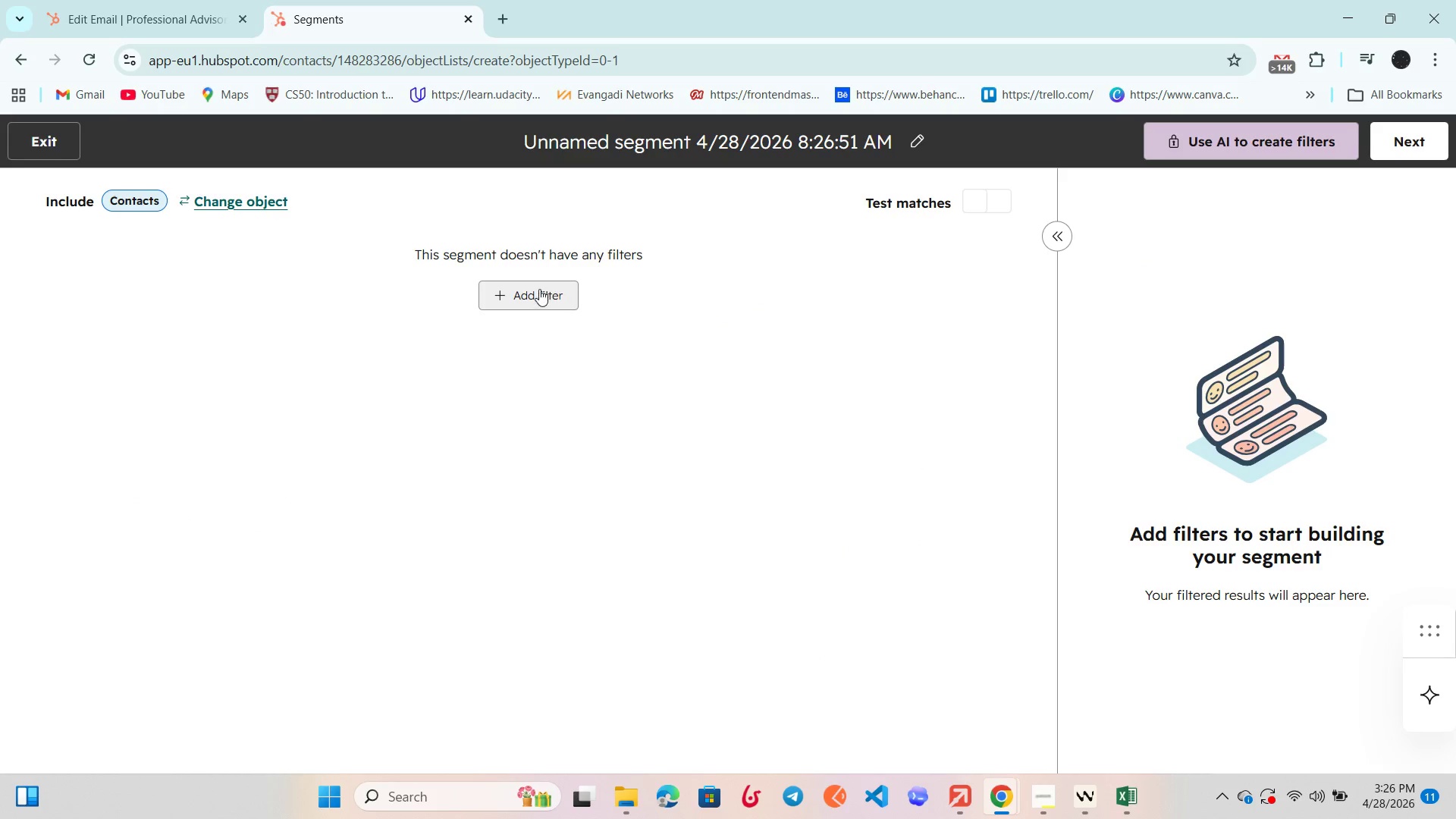 
left_click([539, 289])
 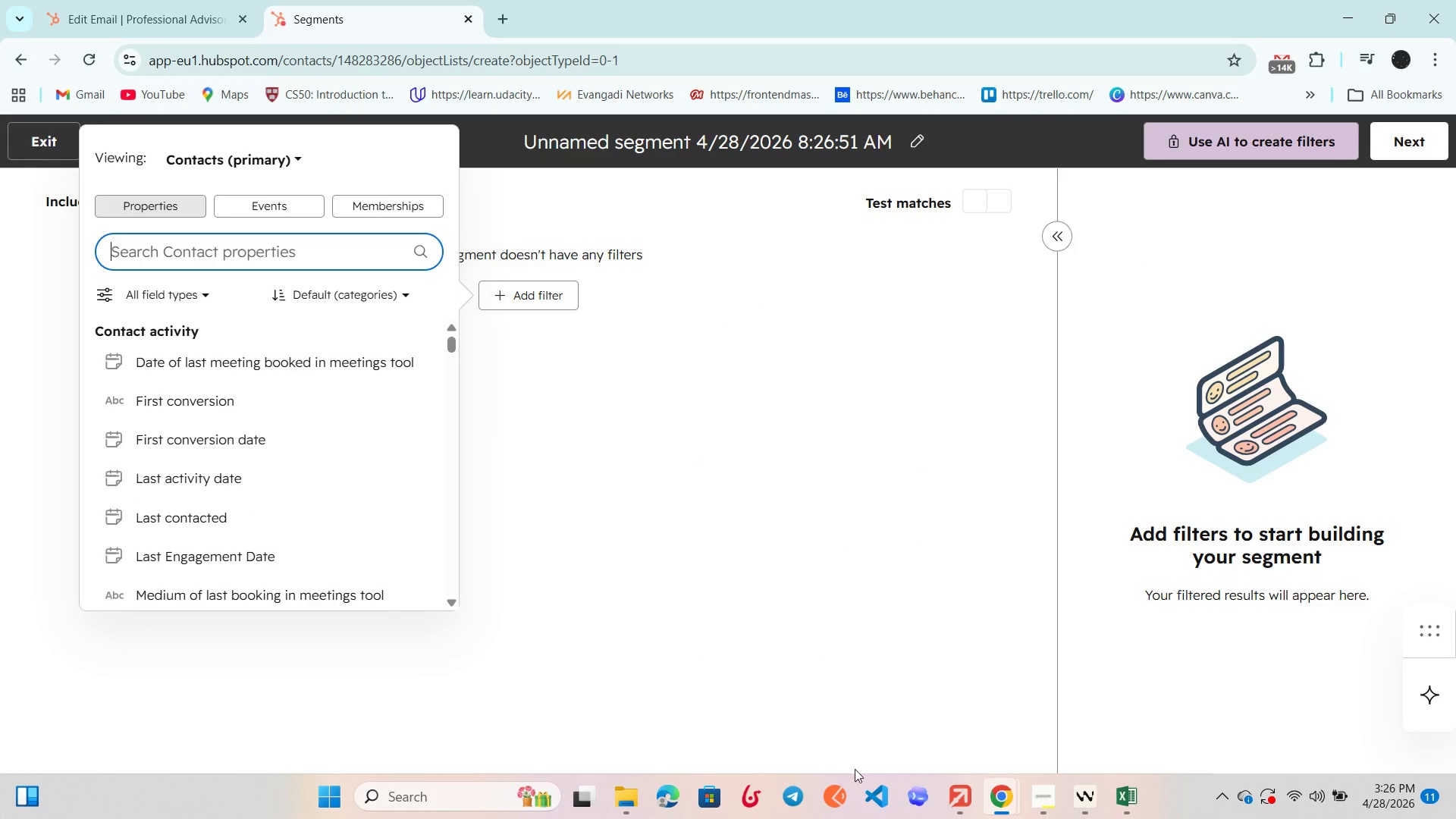 
left_click([1131, 801])
 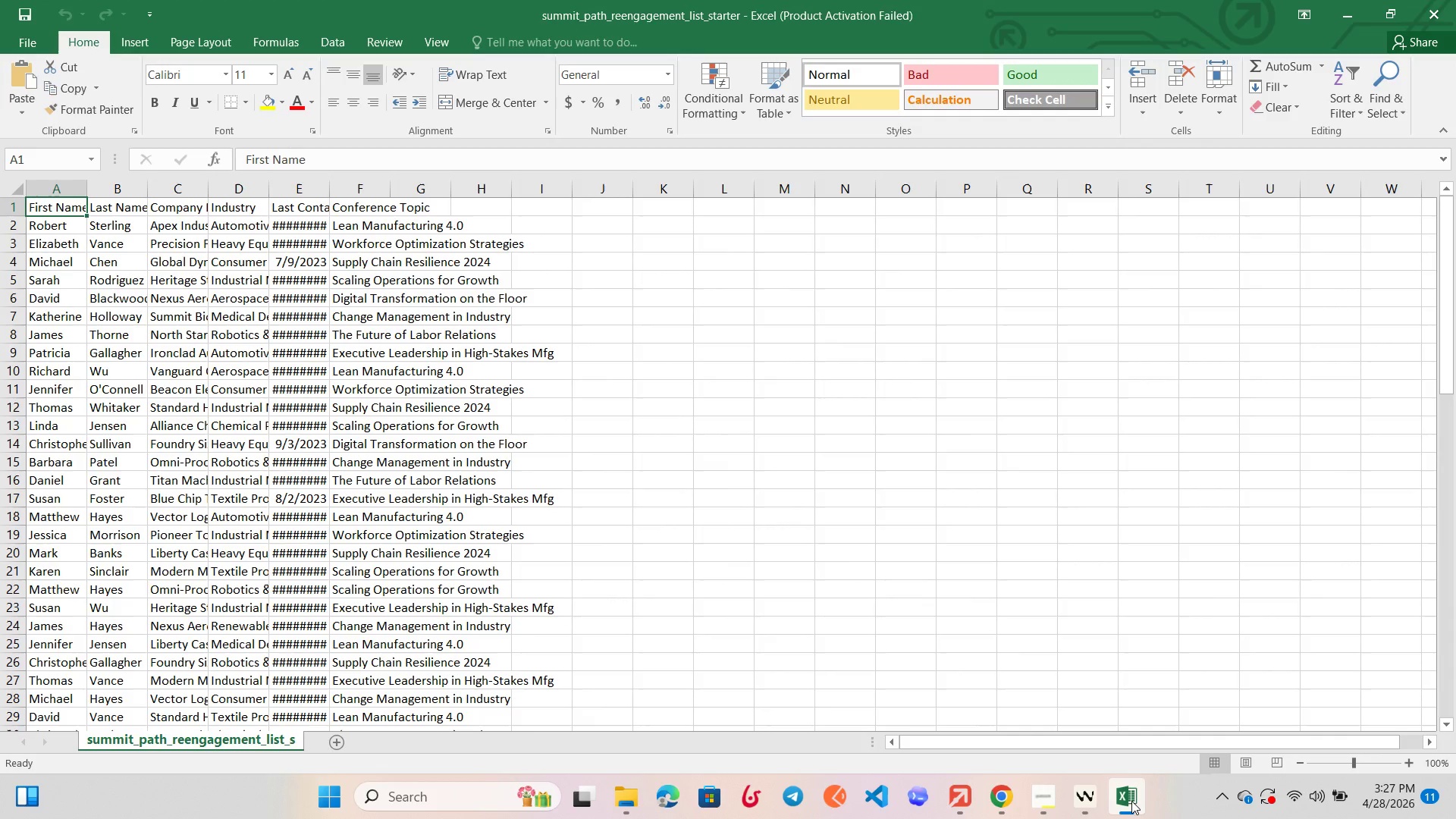 
wait(6.0)
 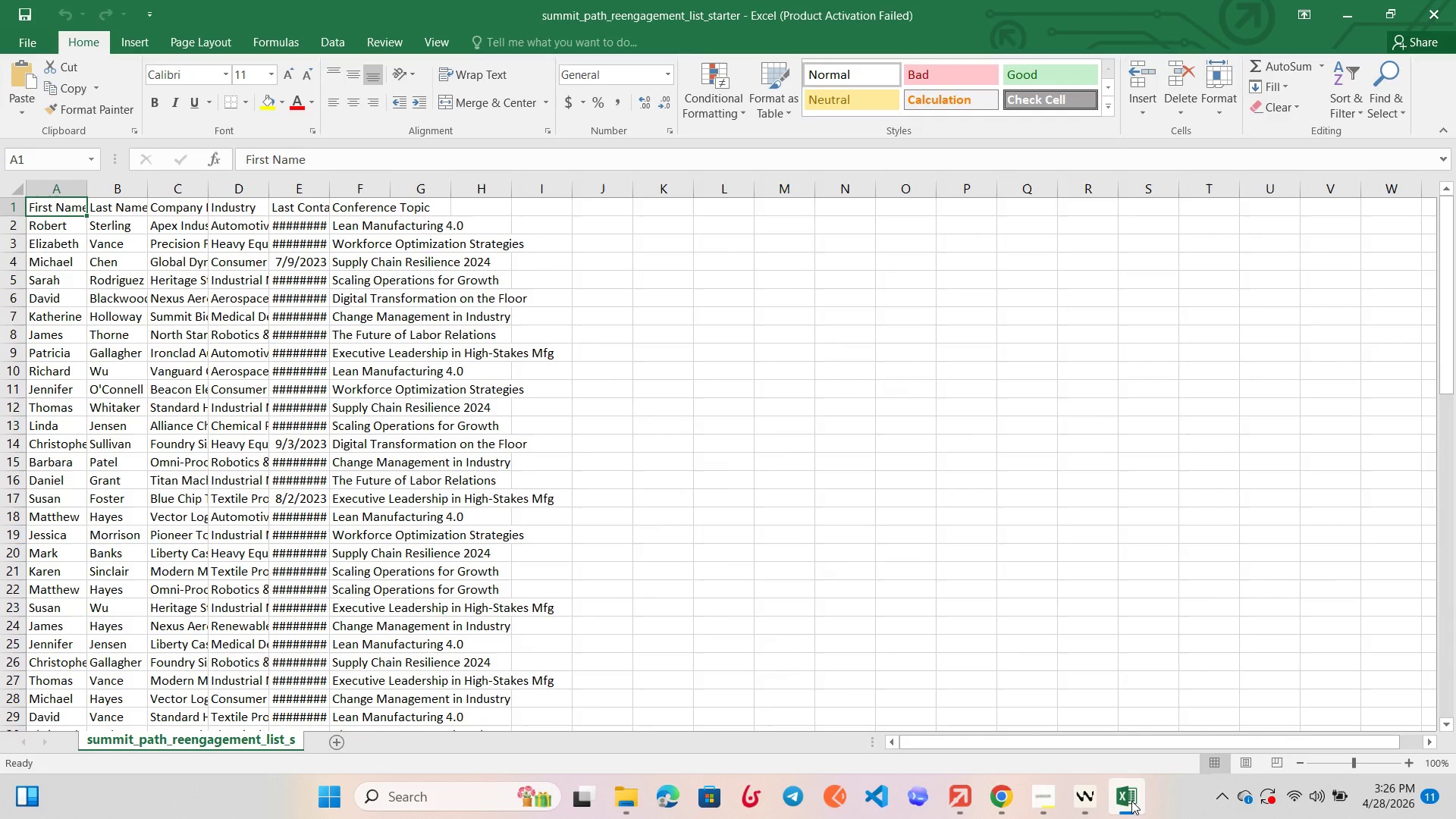 
scroll: coordinate [739, 598], scroll_direction: down, amount: 4.0
 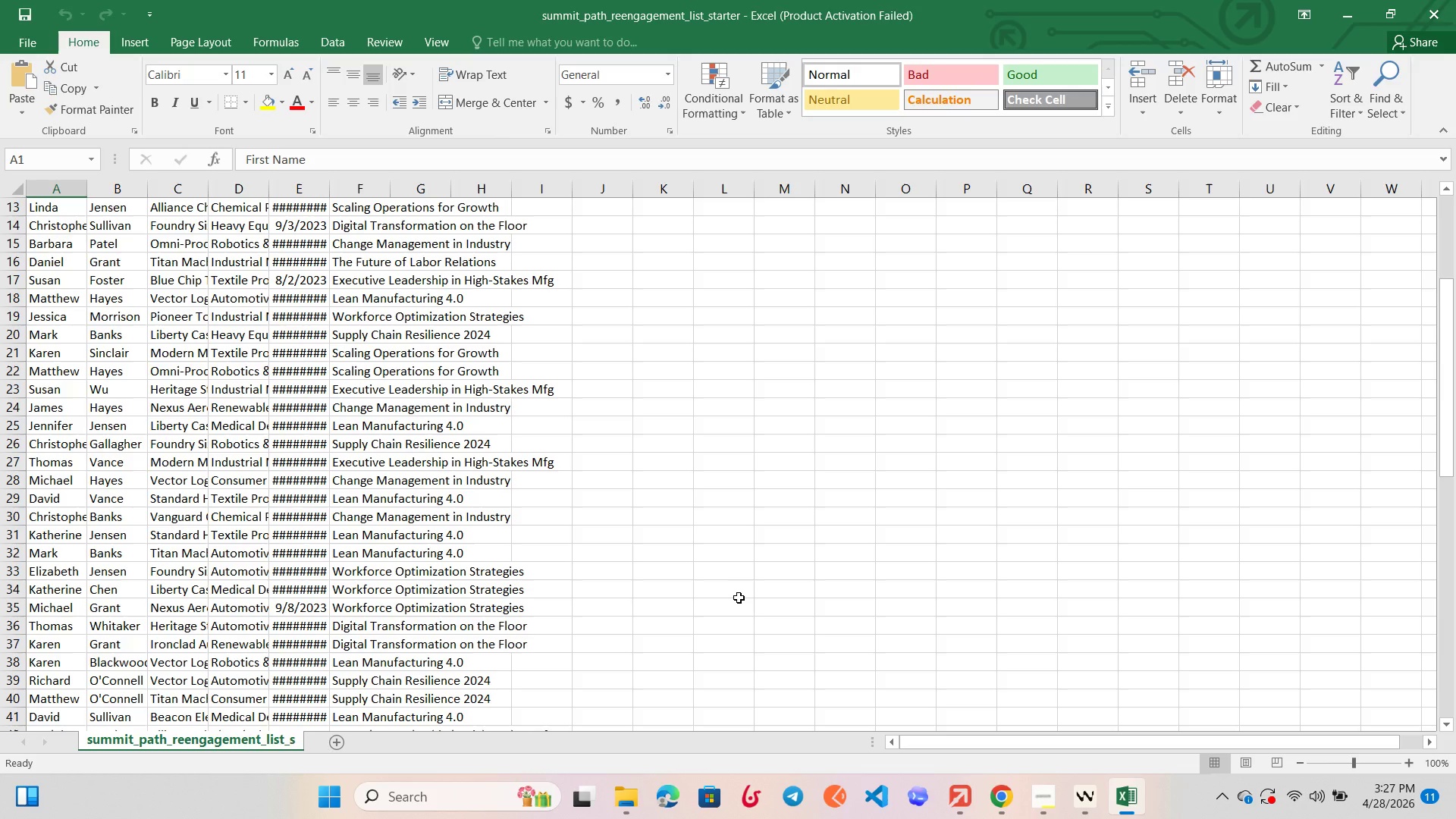 
scroll: coordinate [739, 598], scroll_direction: up, amount: 5.0
 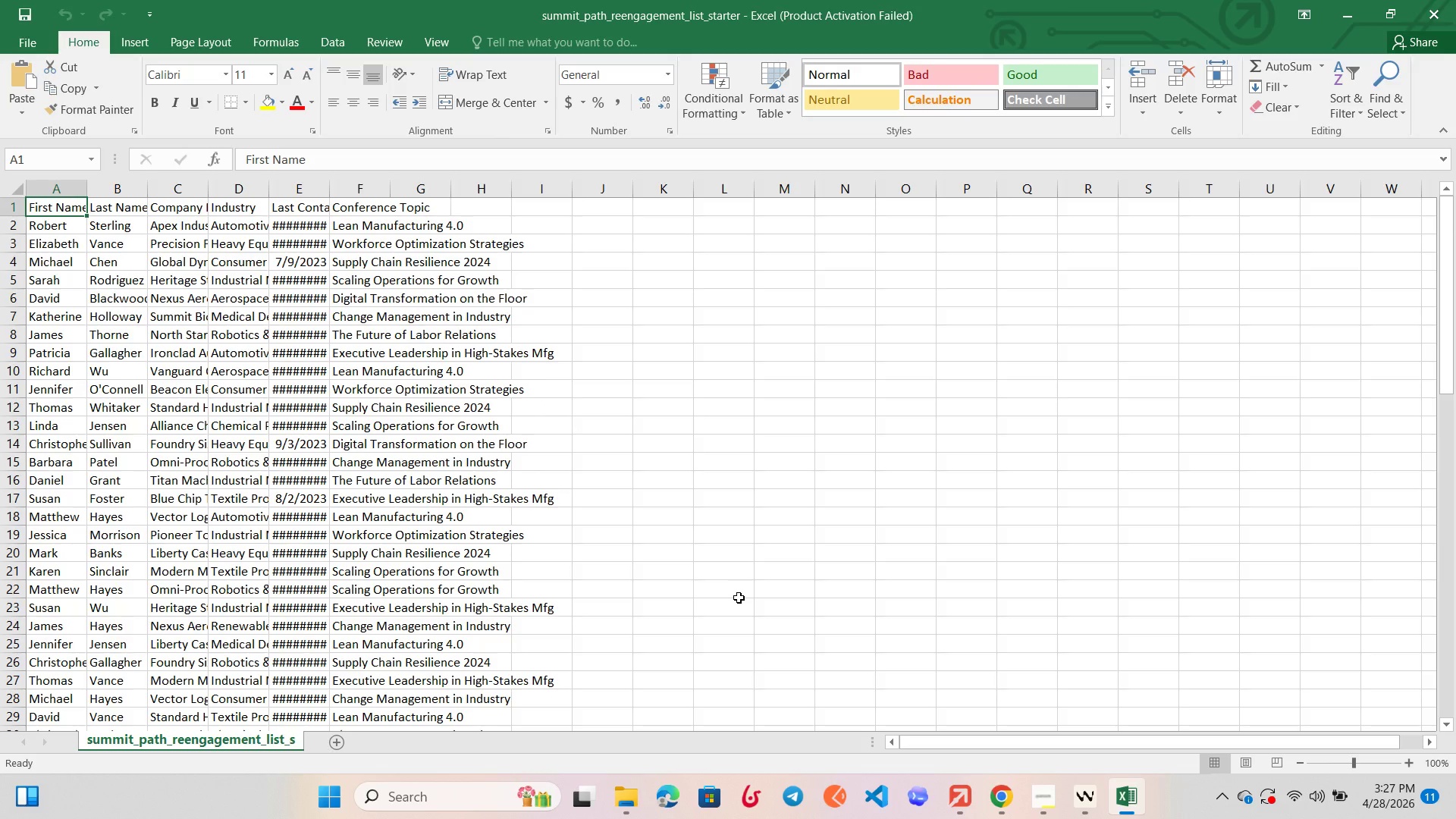 
scroll: coordinate [739, 598], scroll_direction: down, amount: 14.0
 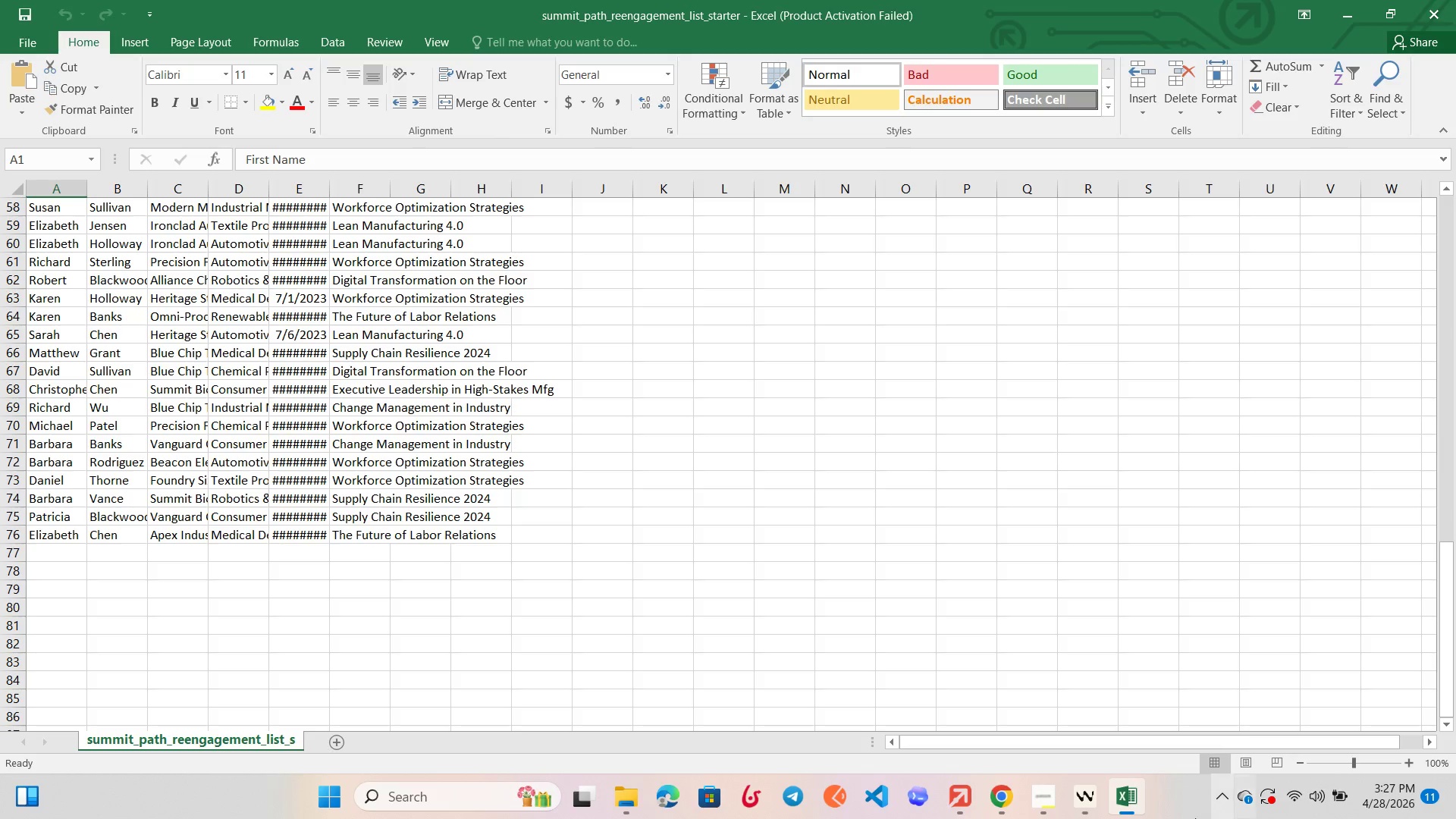 
wait(5.14)
 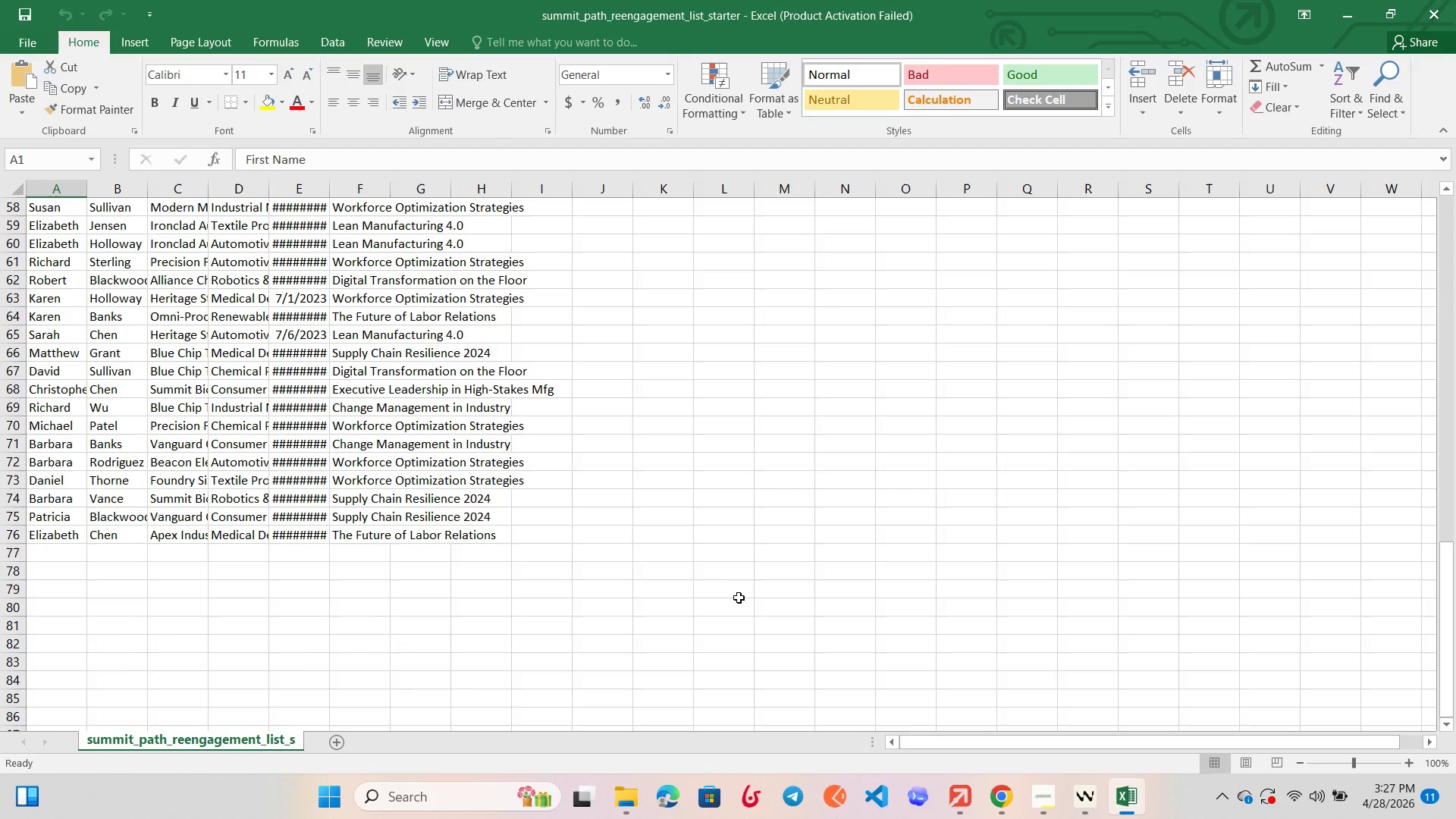 
left_click([1021, 798])
 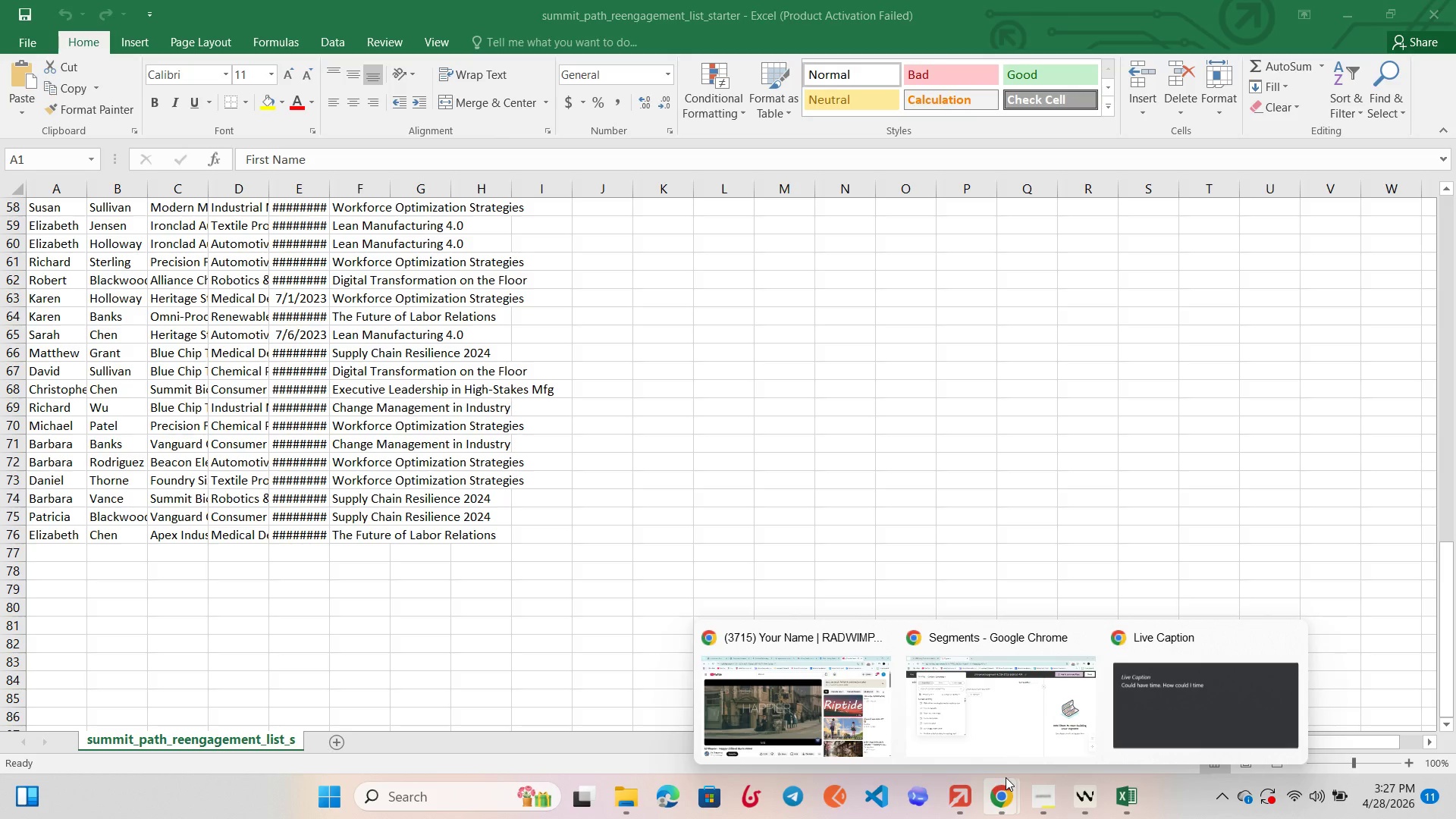 
left_click([950, 654])
 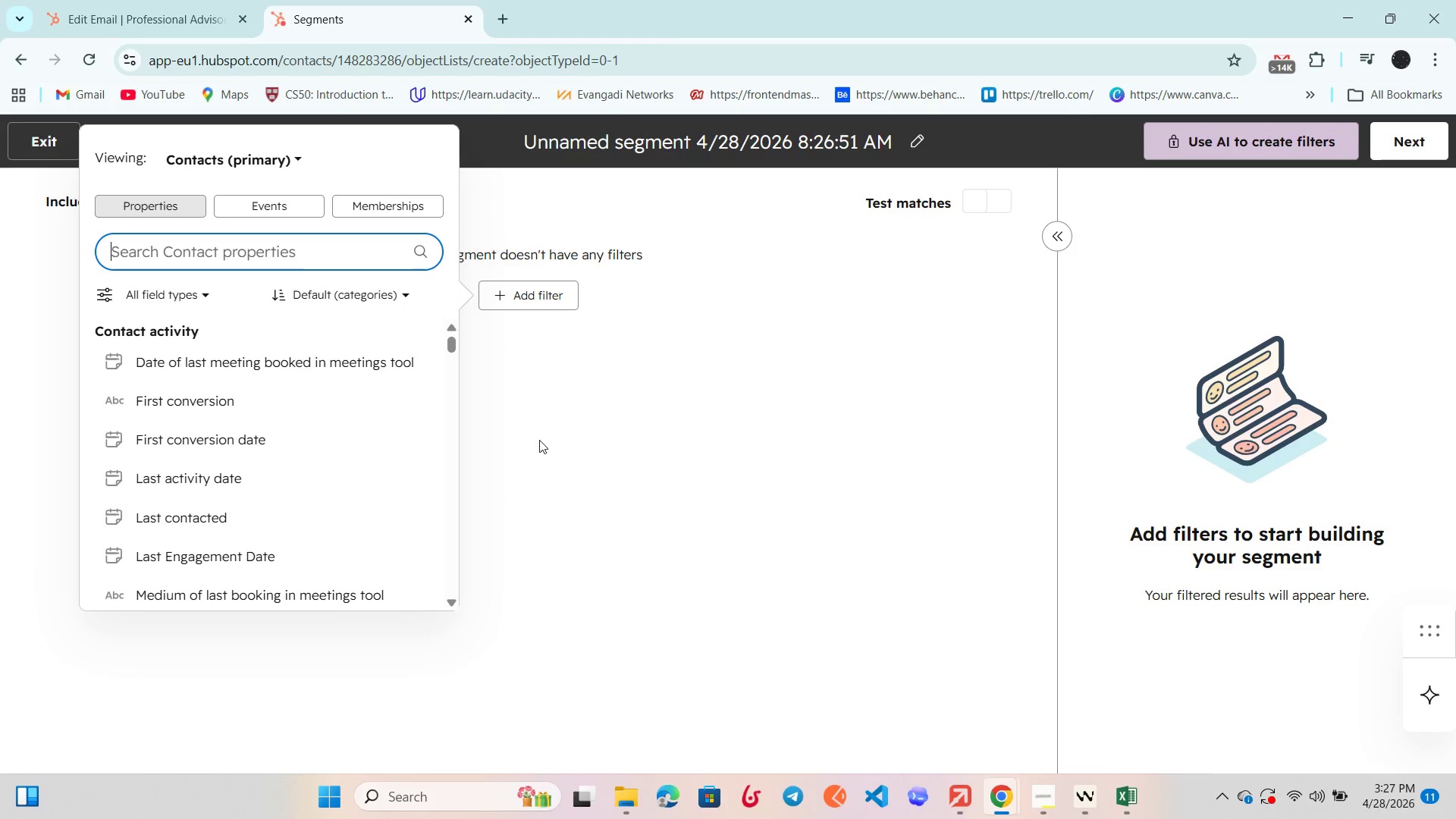 
mouse_move([360, 375])
 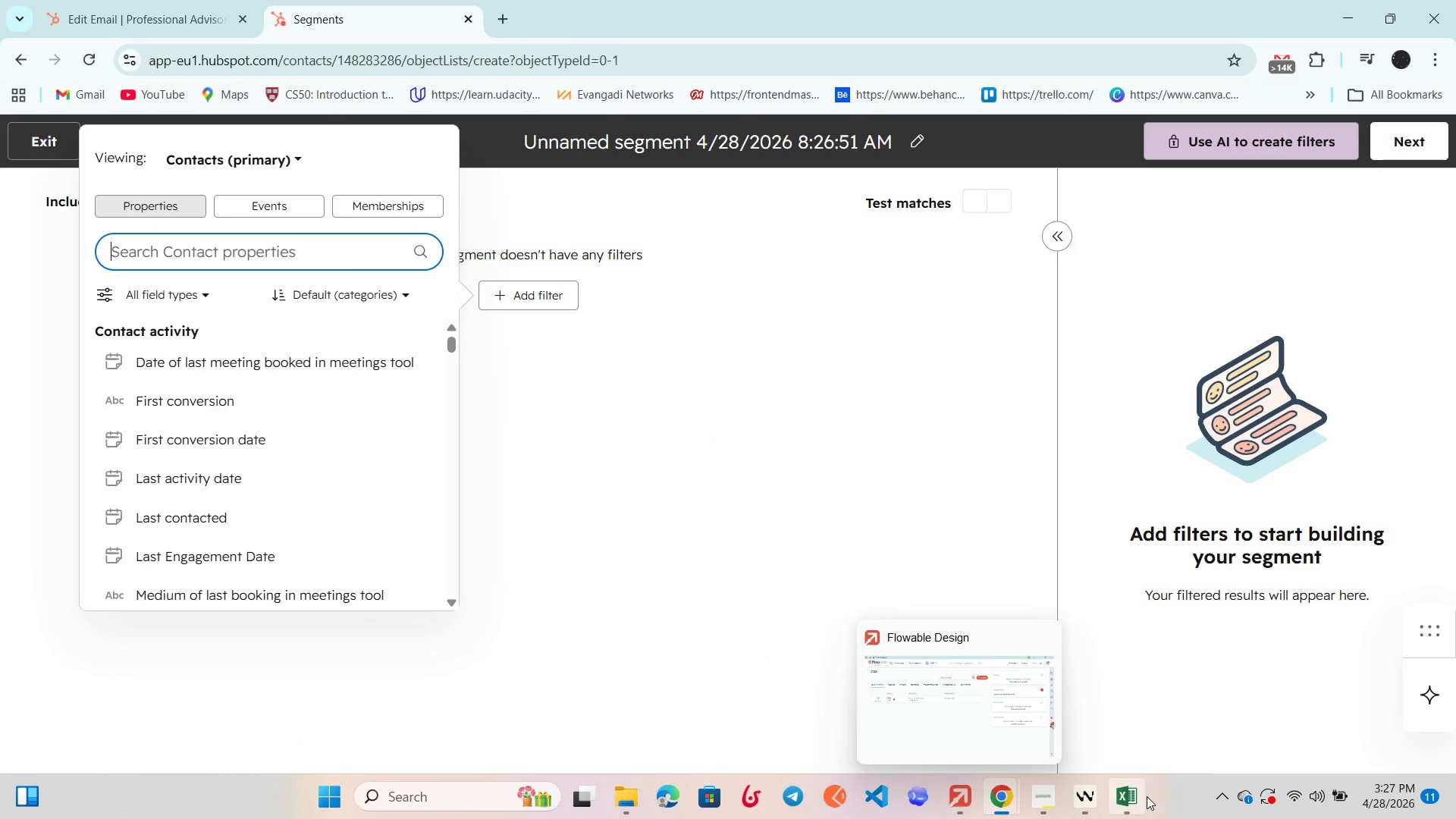 
left_click([1146, 796])
 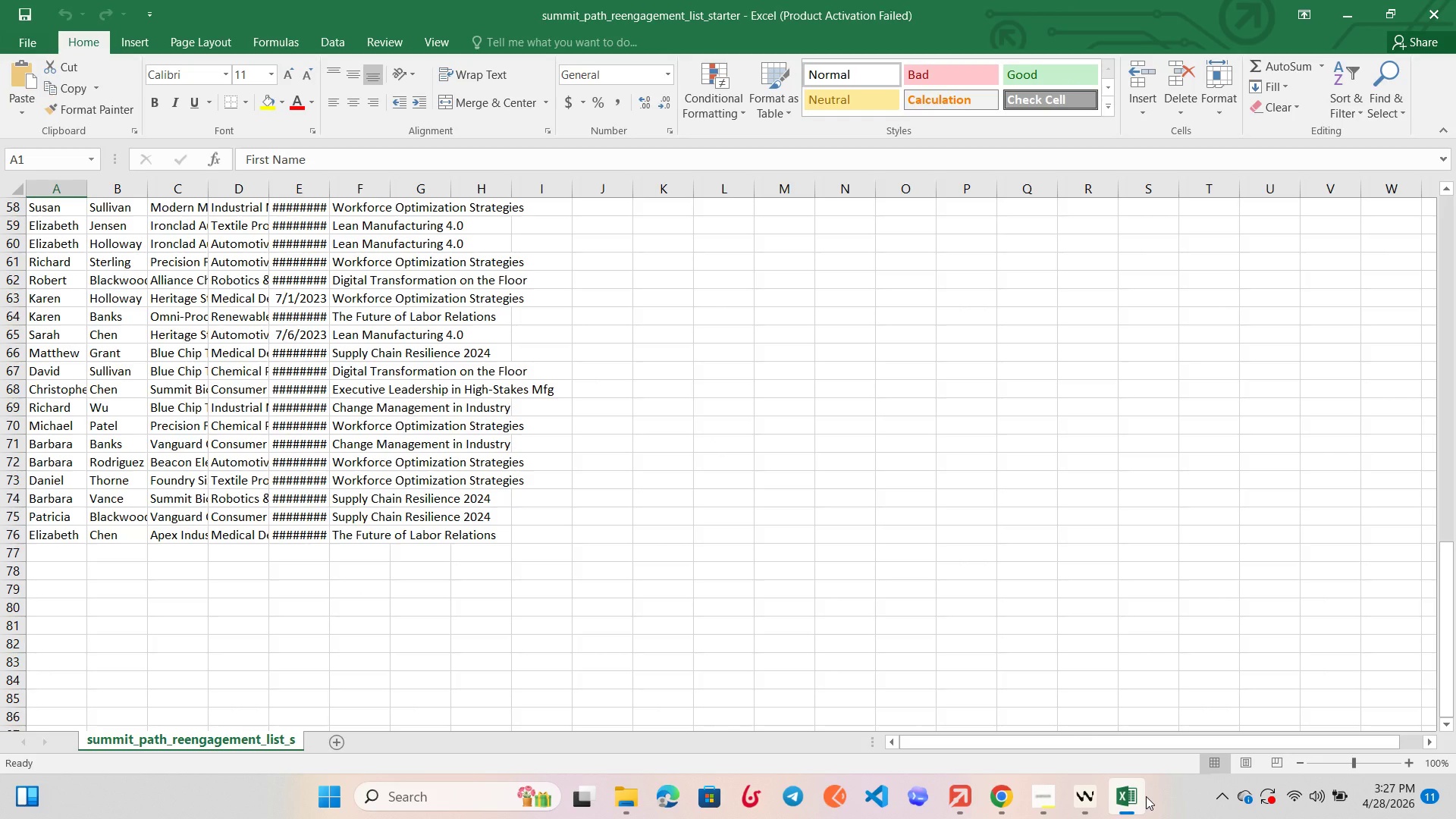 
left_click([1146, 796])
 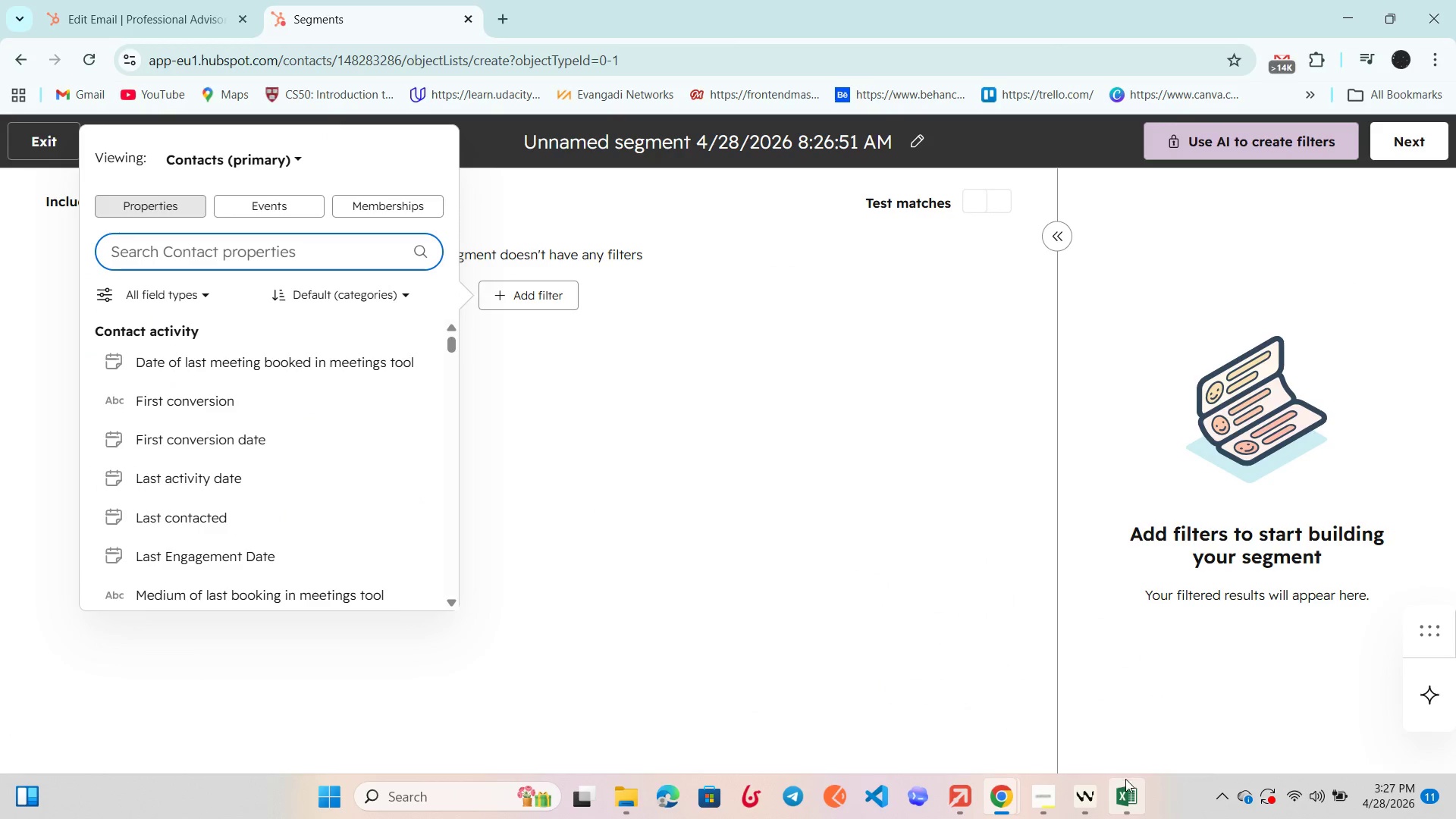 
left_click([1132, 792])
 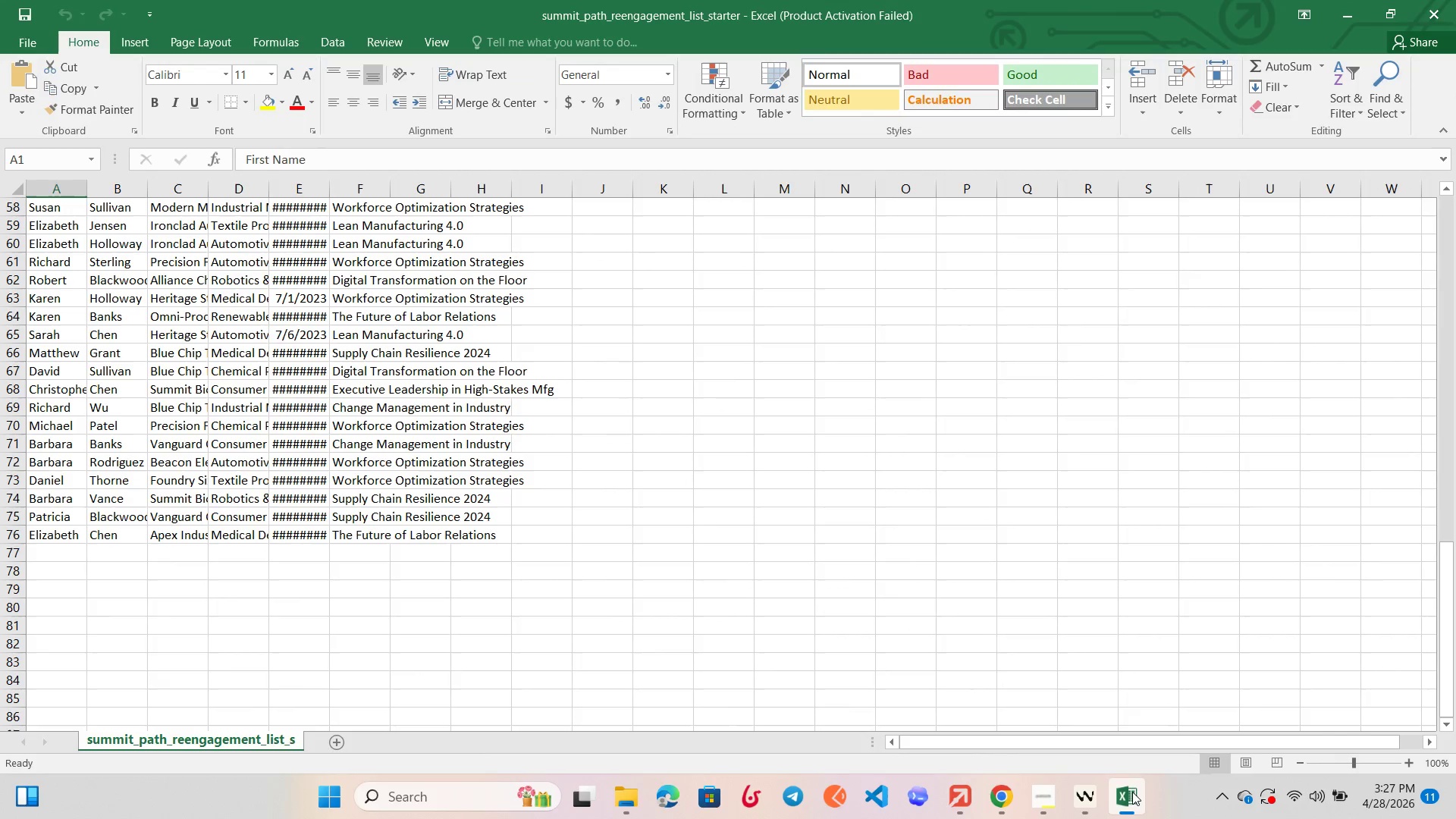 
left_click([1132, 792])
 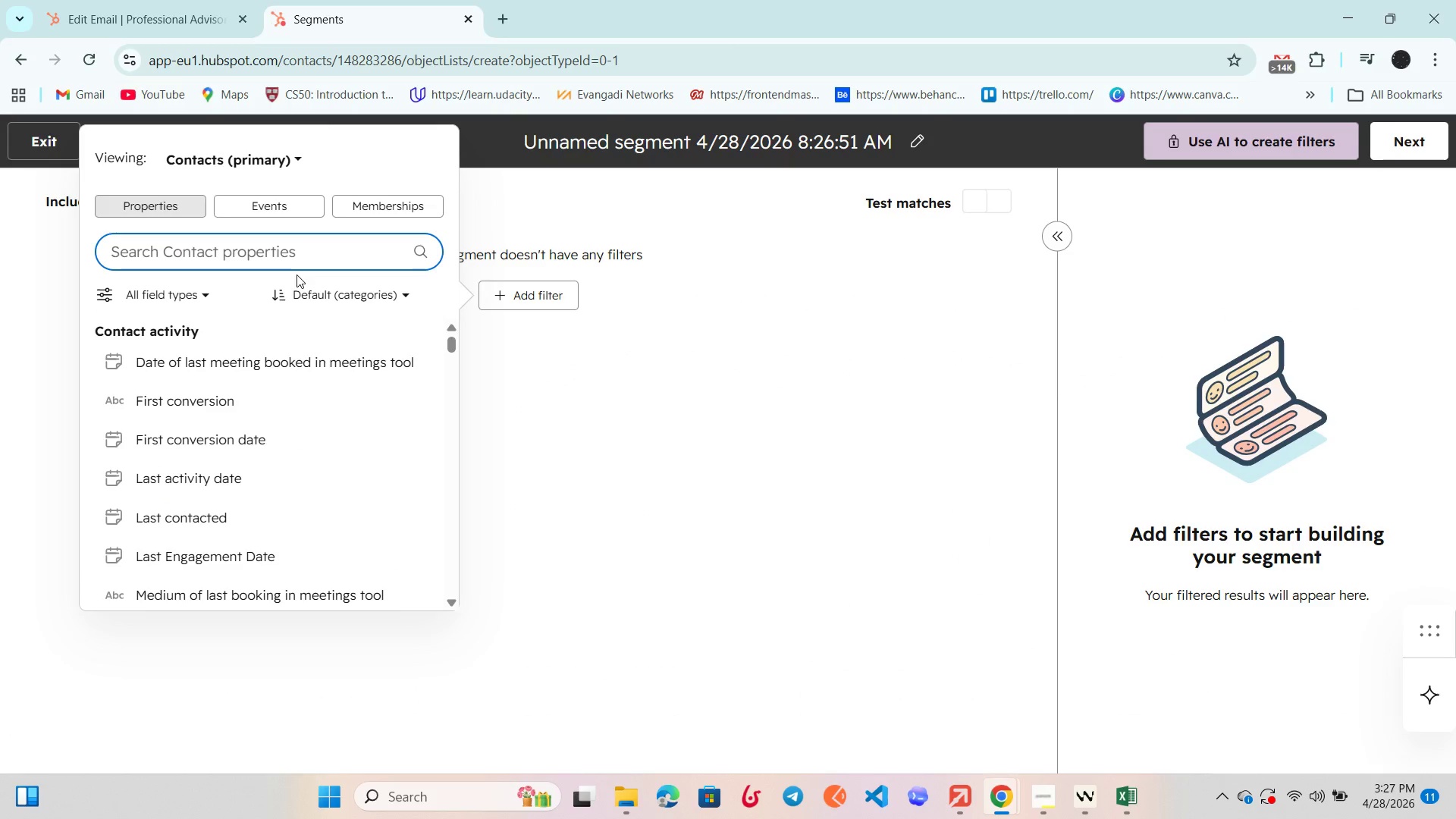 
type(Crea)
 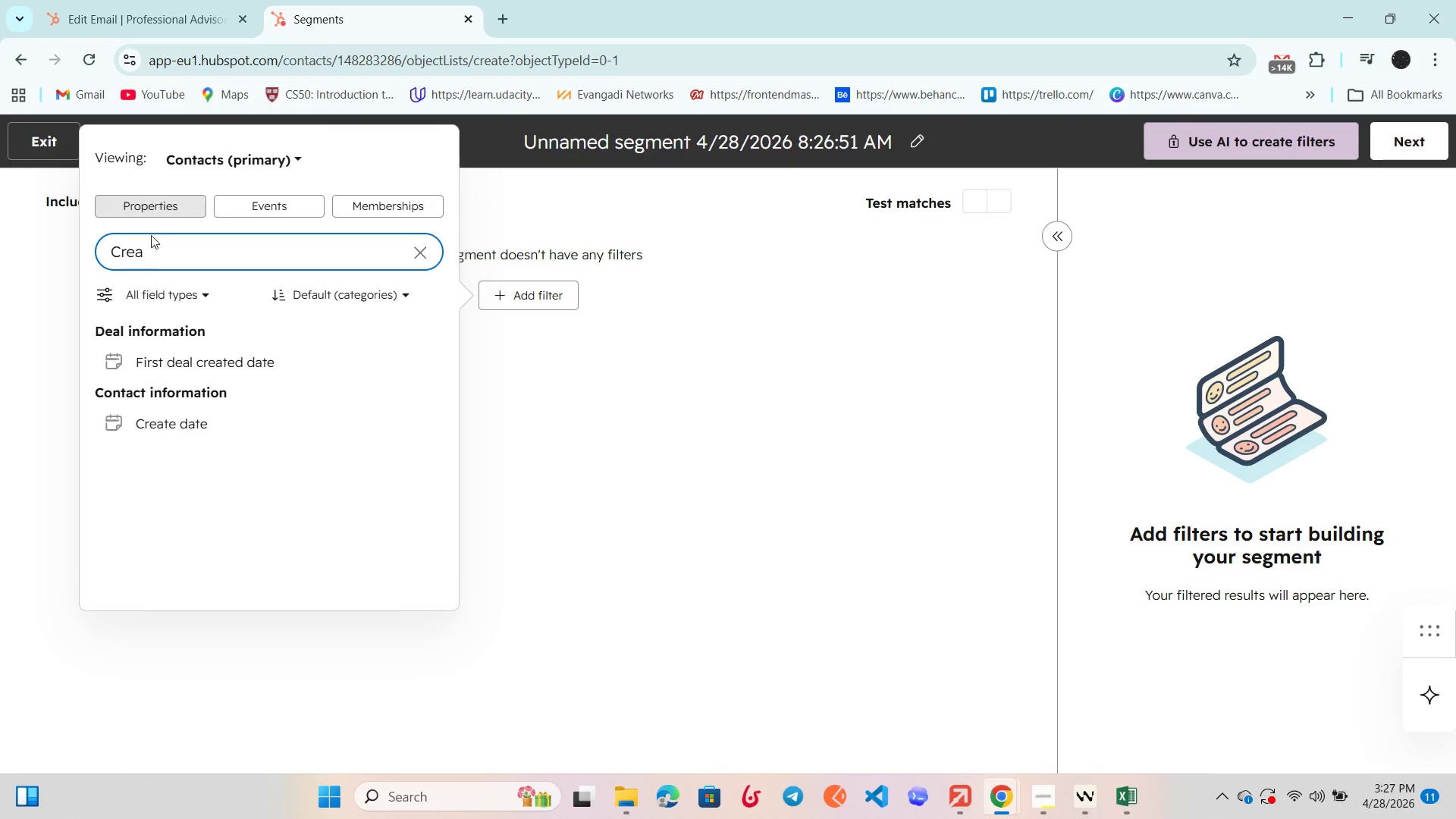 
left_click([218, 422])
 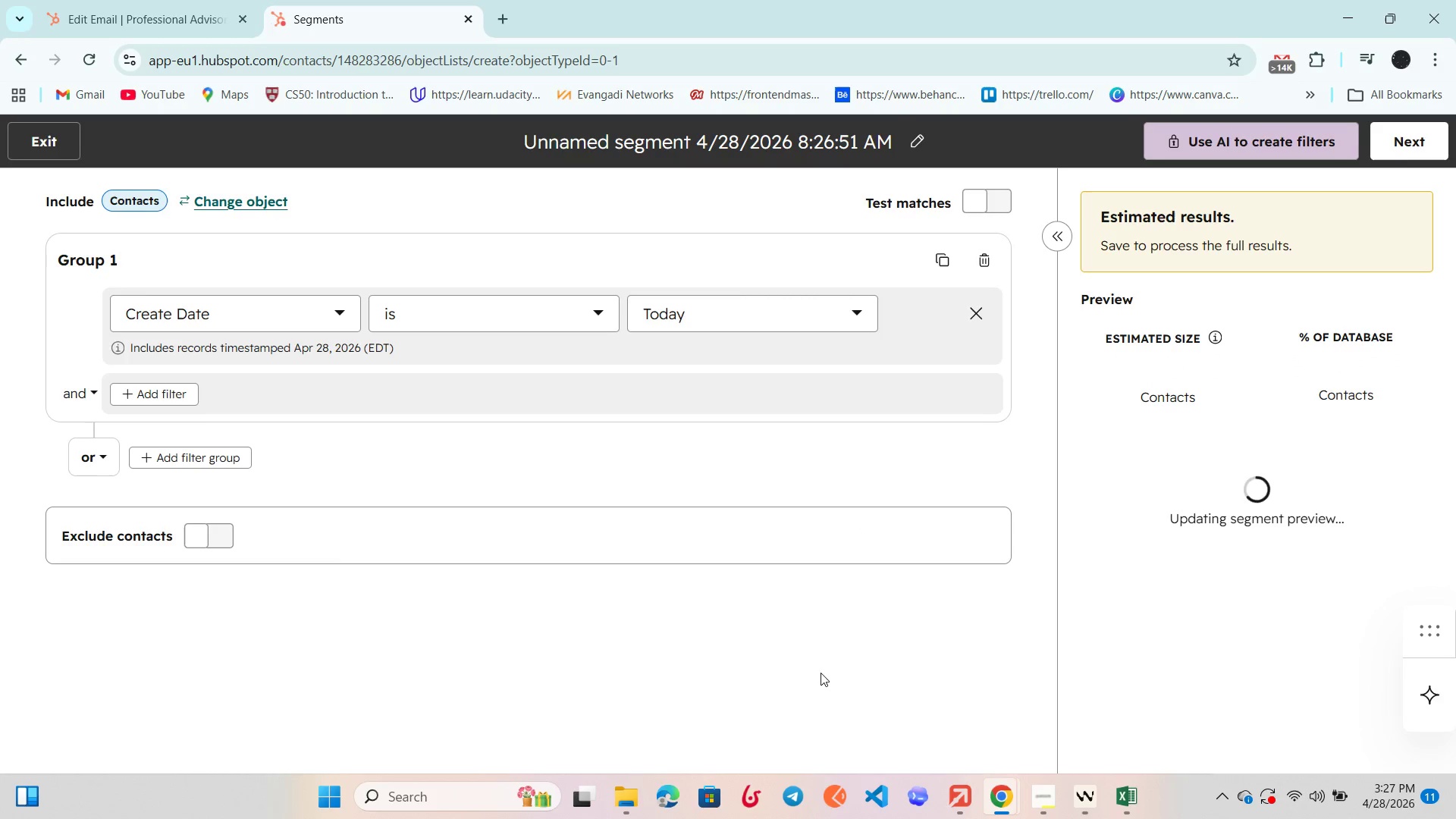 
wait(8.53)
 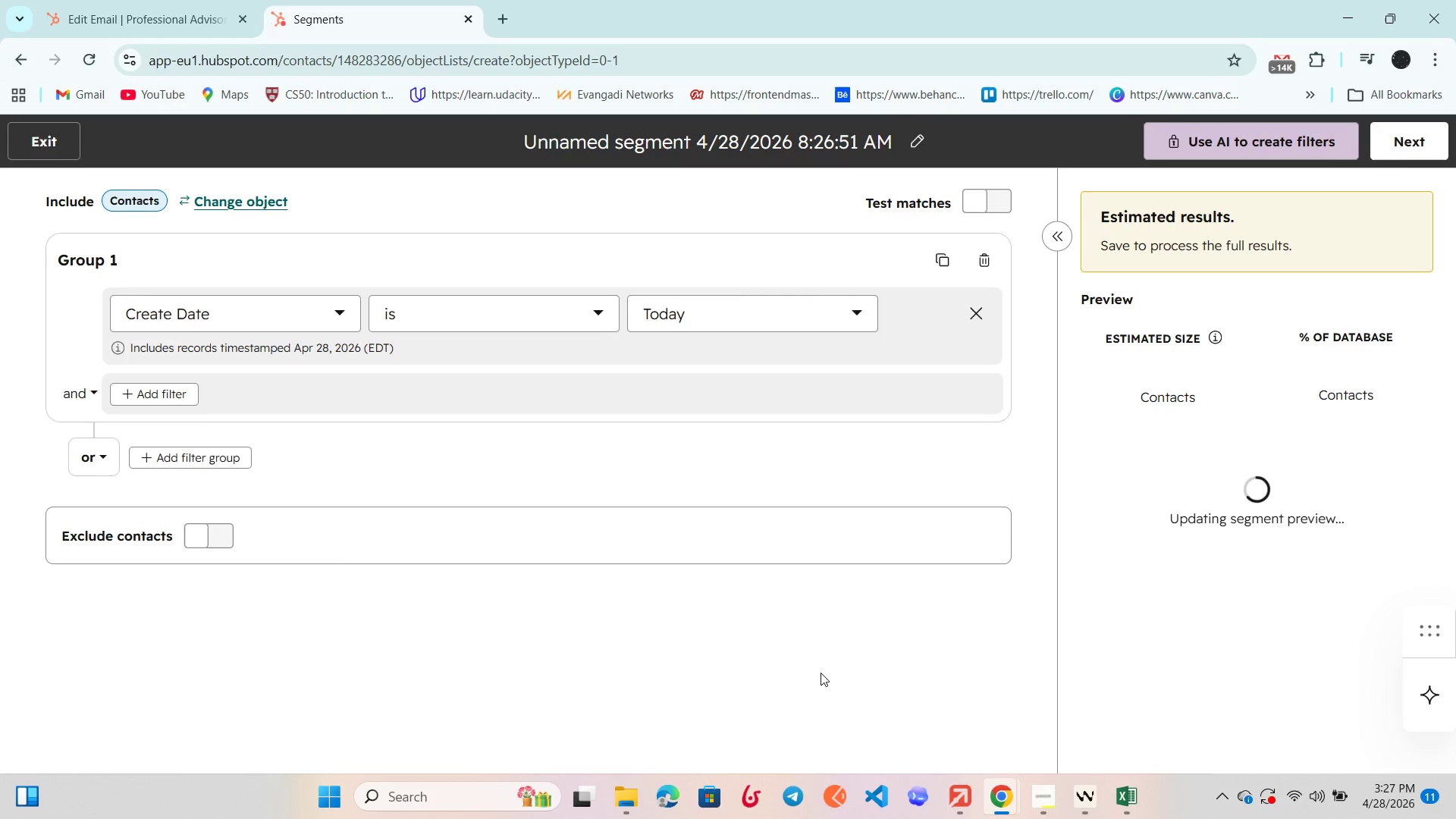 
scroll: coordinate [1338, 637], scroll_direction: down, amount: 10.0
 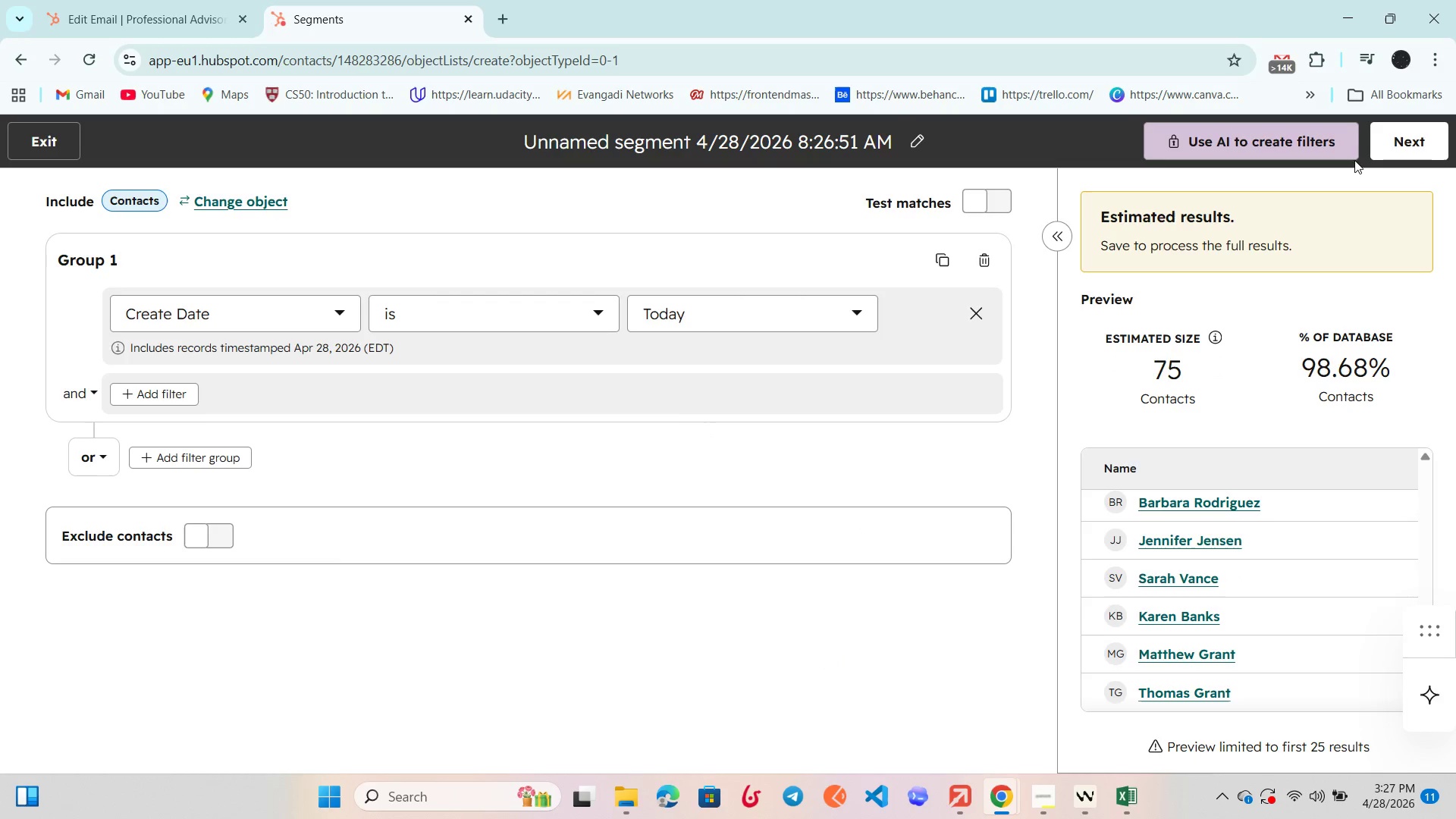 
left_click([1416, 143])
 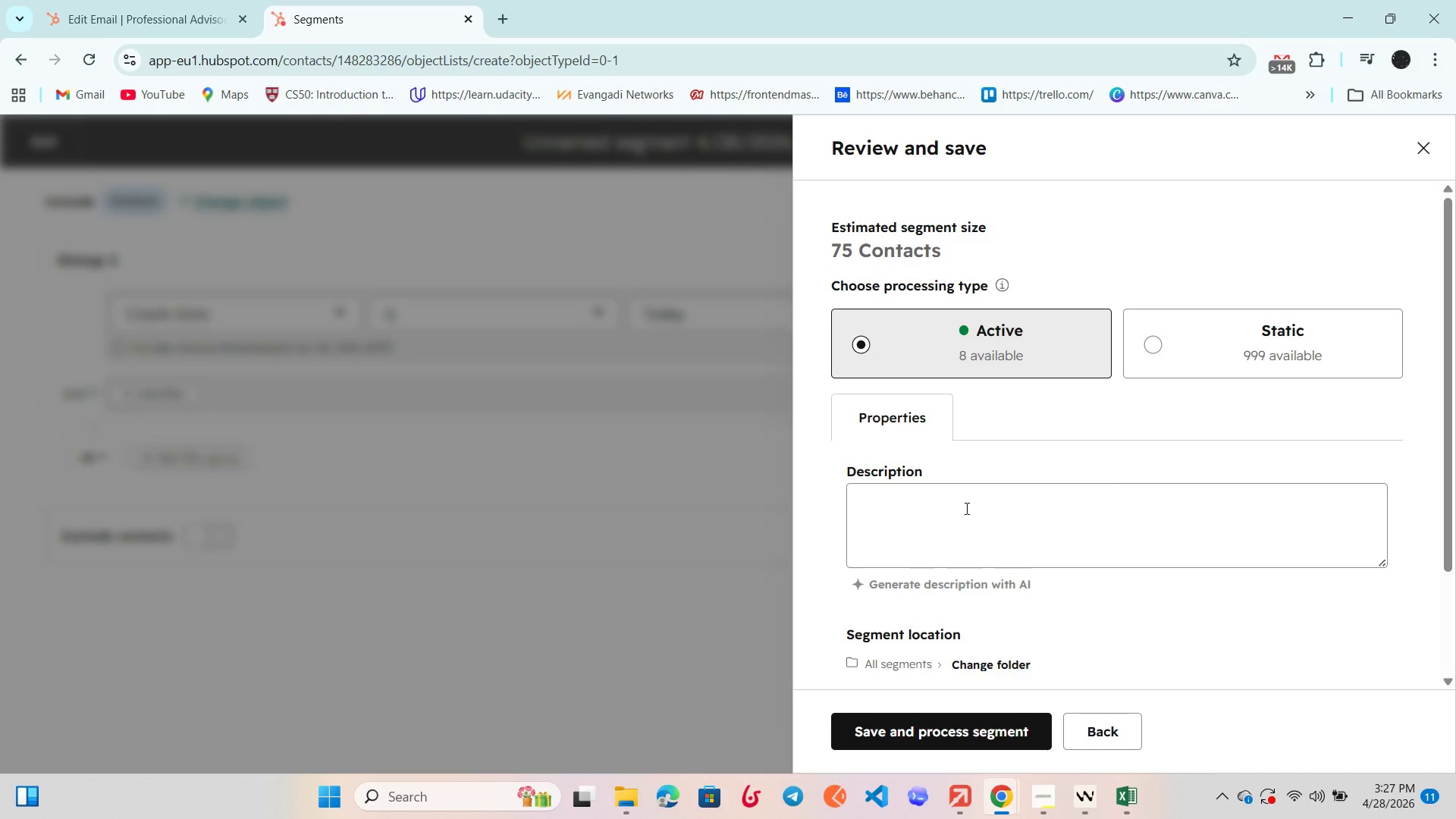 
scroll: coordinate [1053, 538], scroll_direction: down, amount: 5.0
 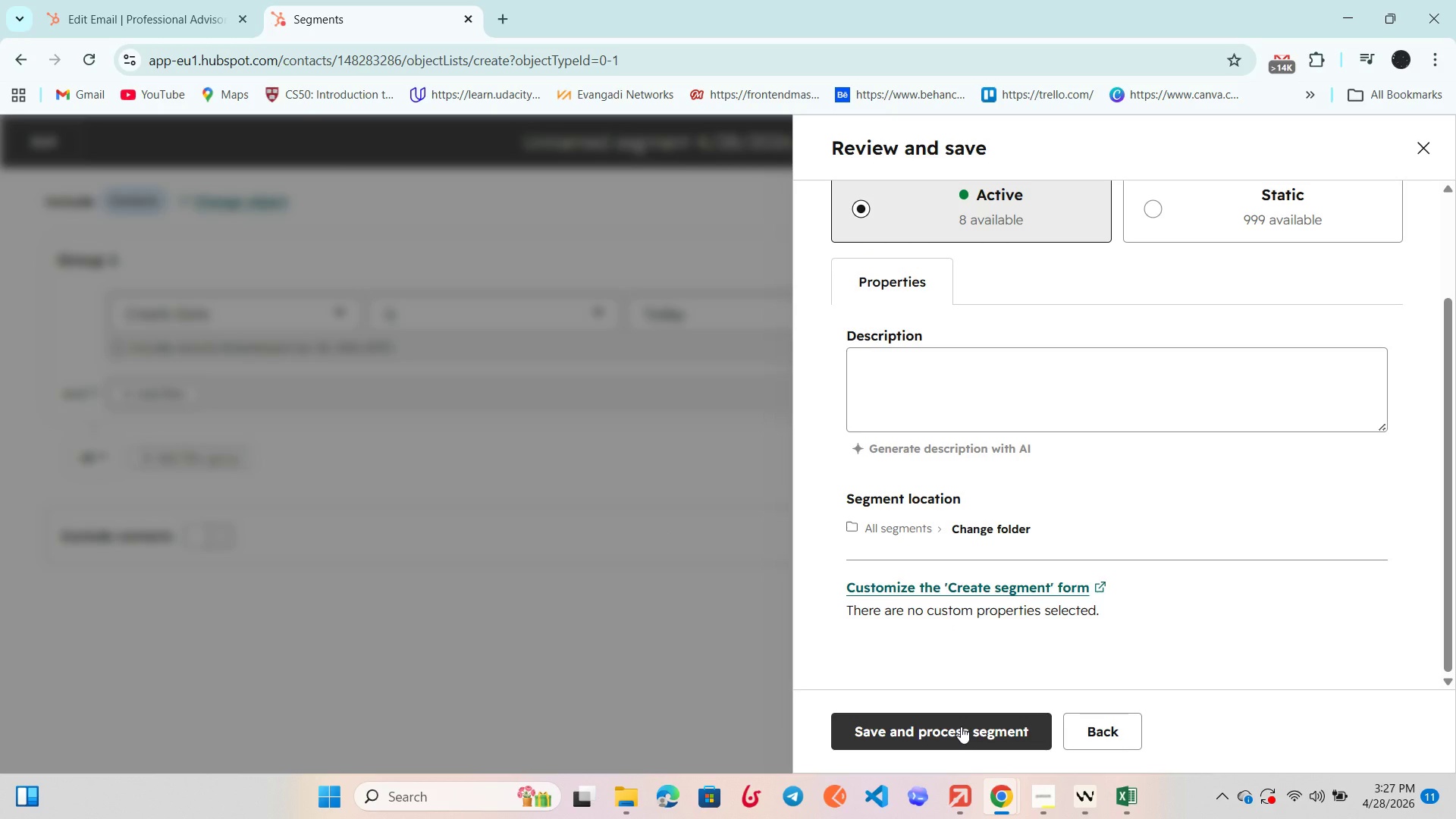 
left_click([961, 726])
 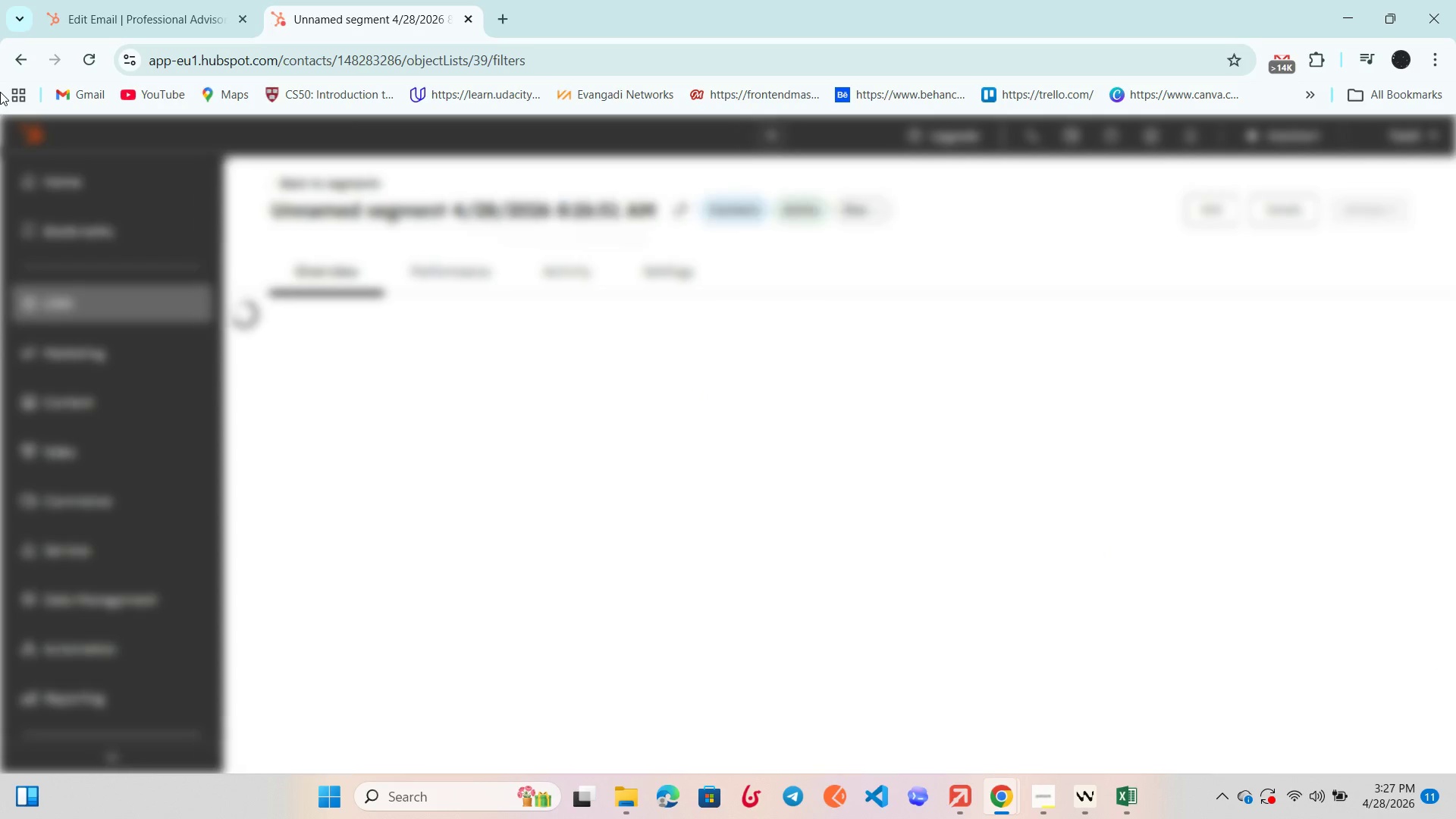 
left_click([146, 344])
 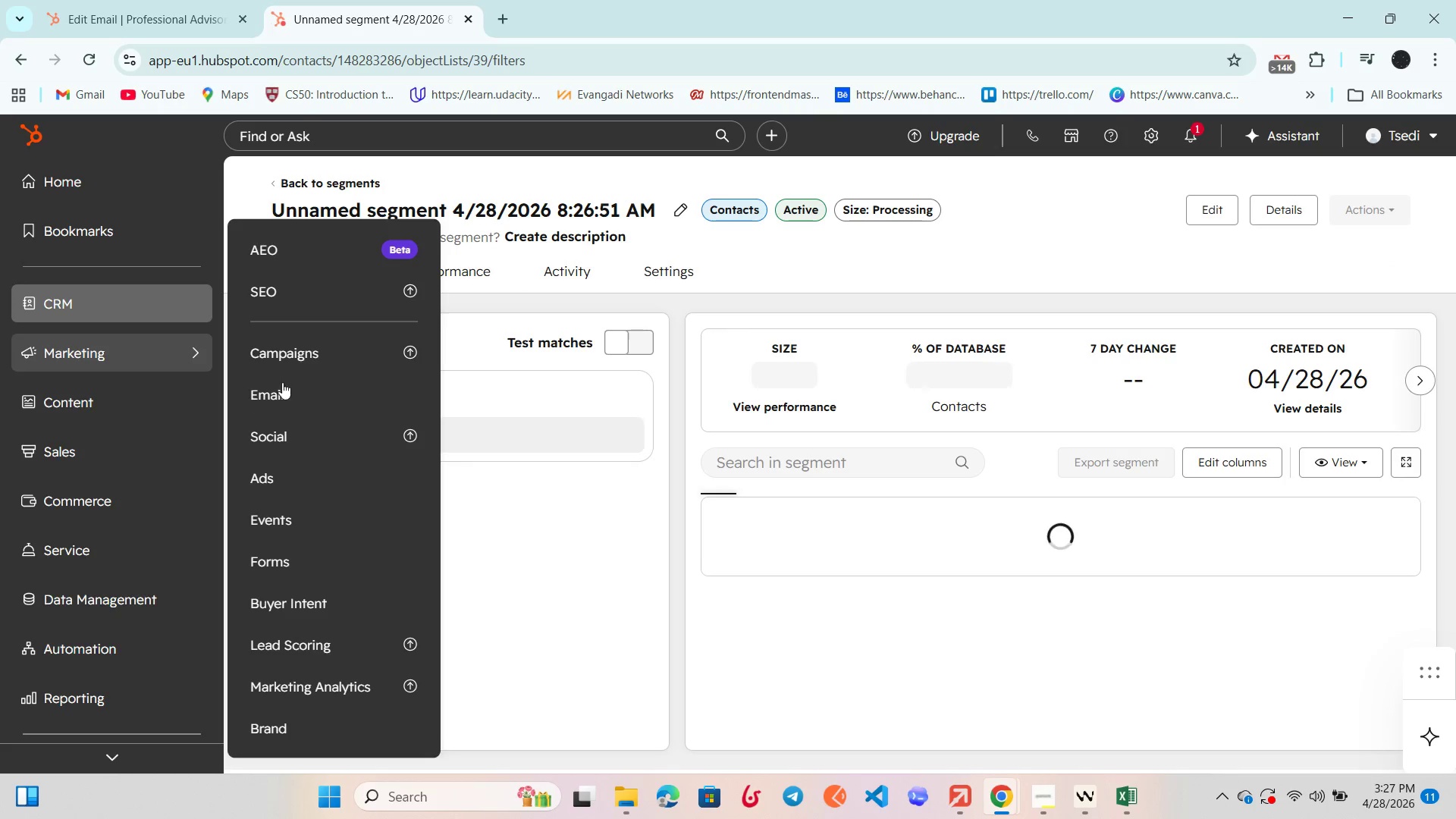 
left_click([292, 379])
 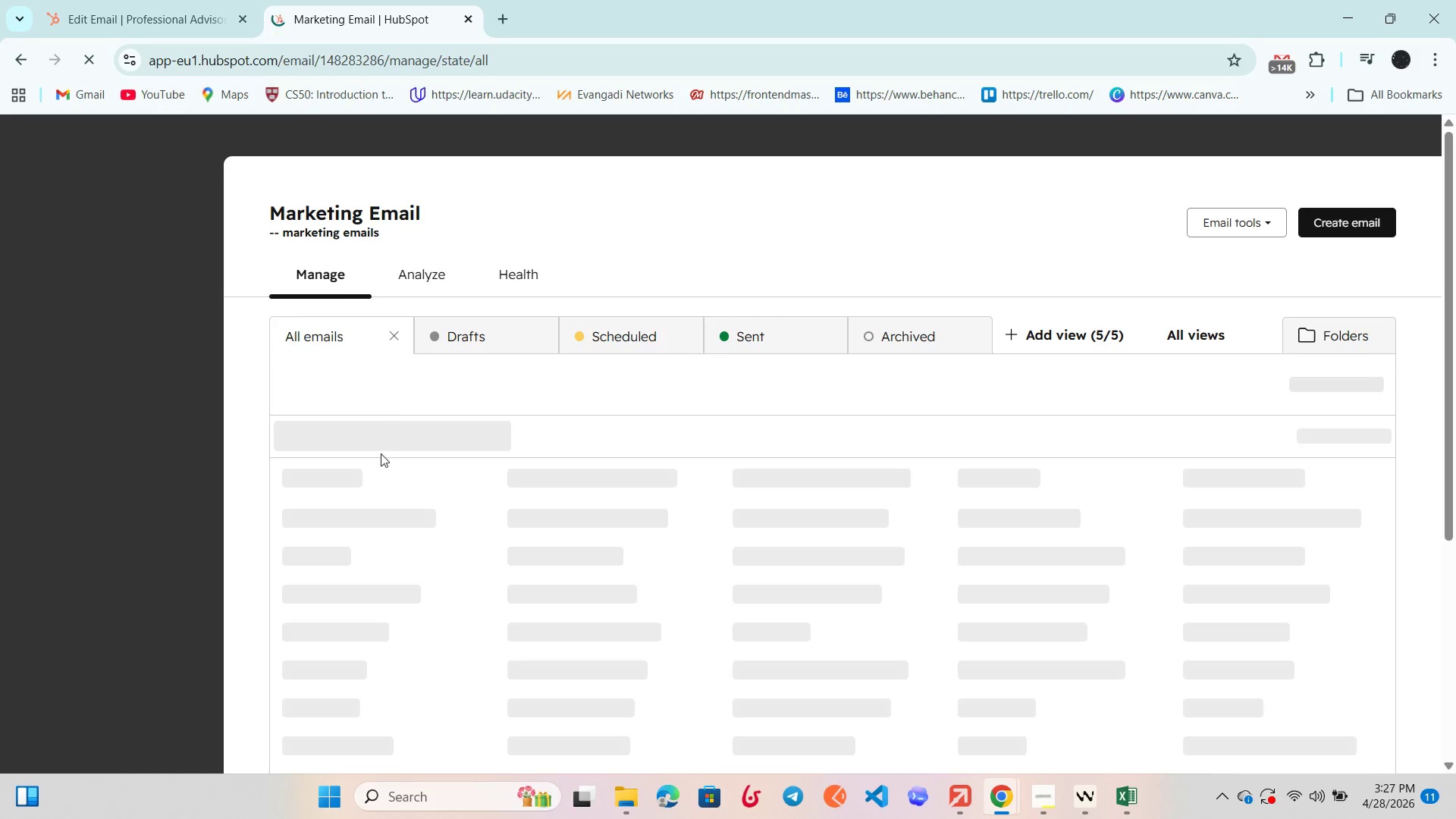 
left_click([379, 515])
 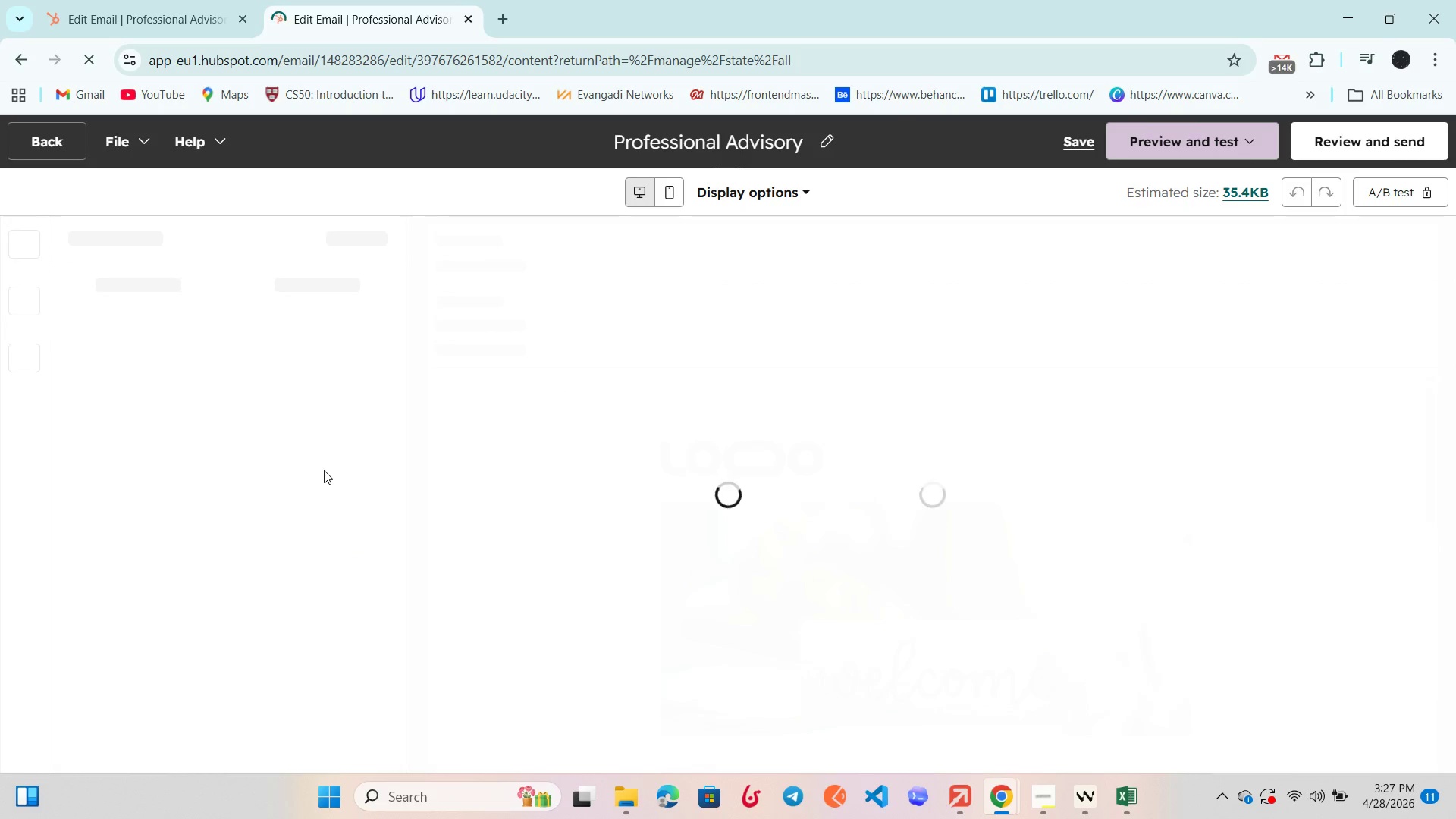 
left_click([527, 258])
 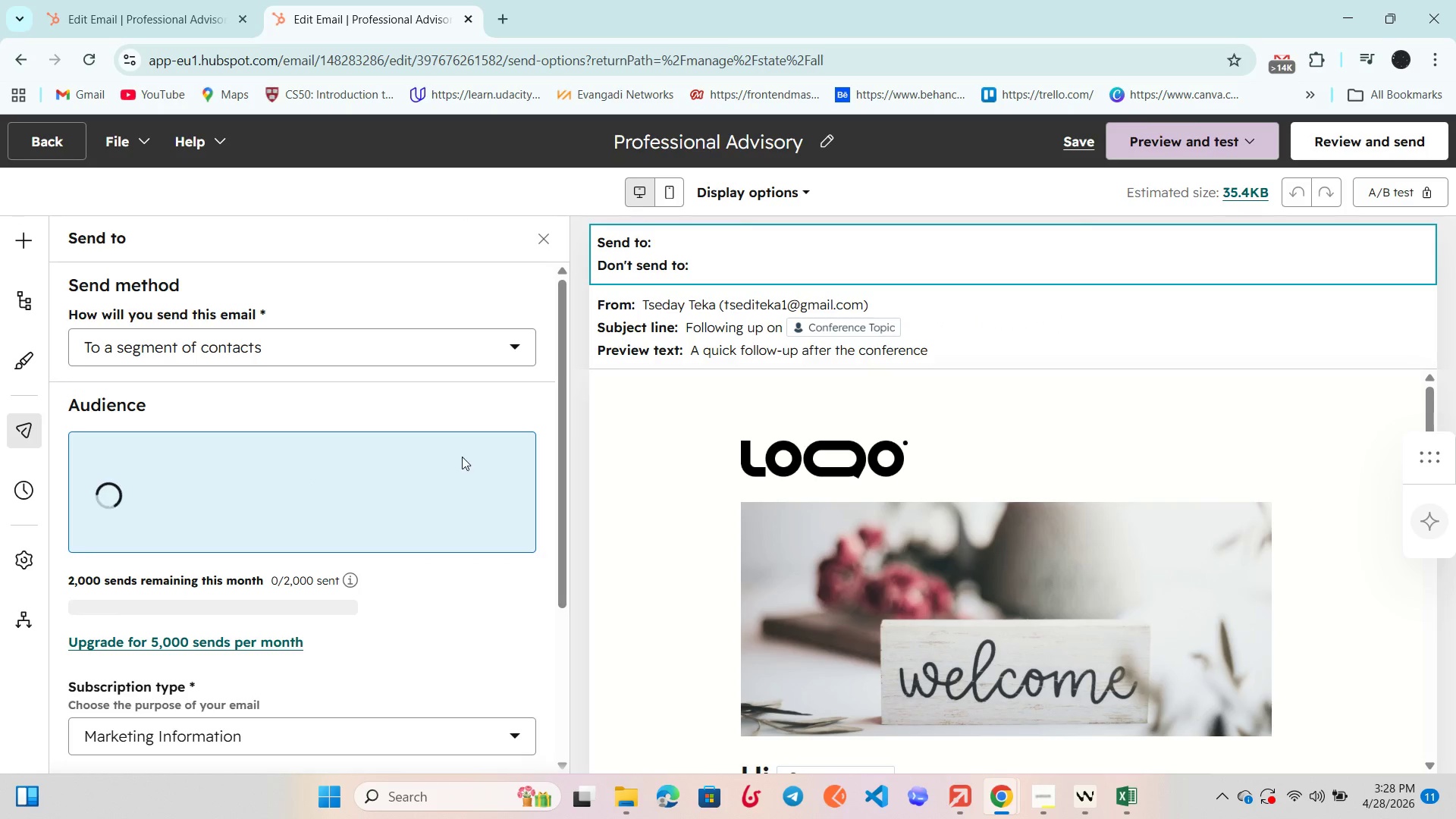 
scroll: coordinate [339, 571], scroll_direction: down, amount: 4.0
 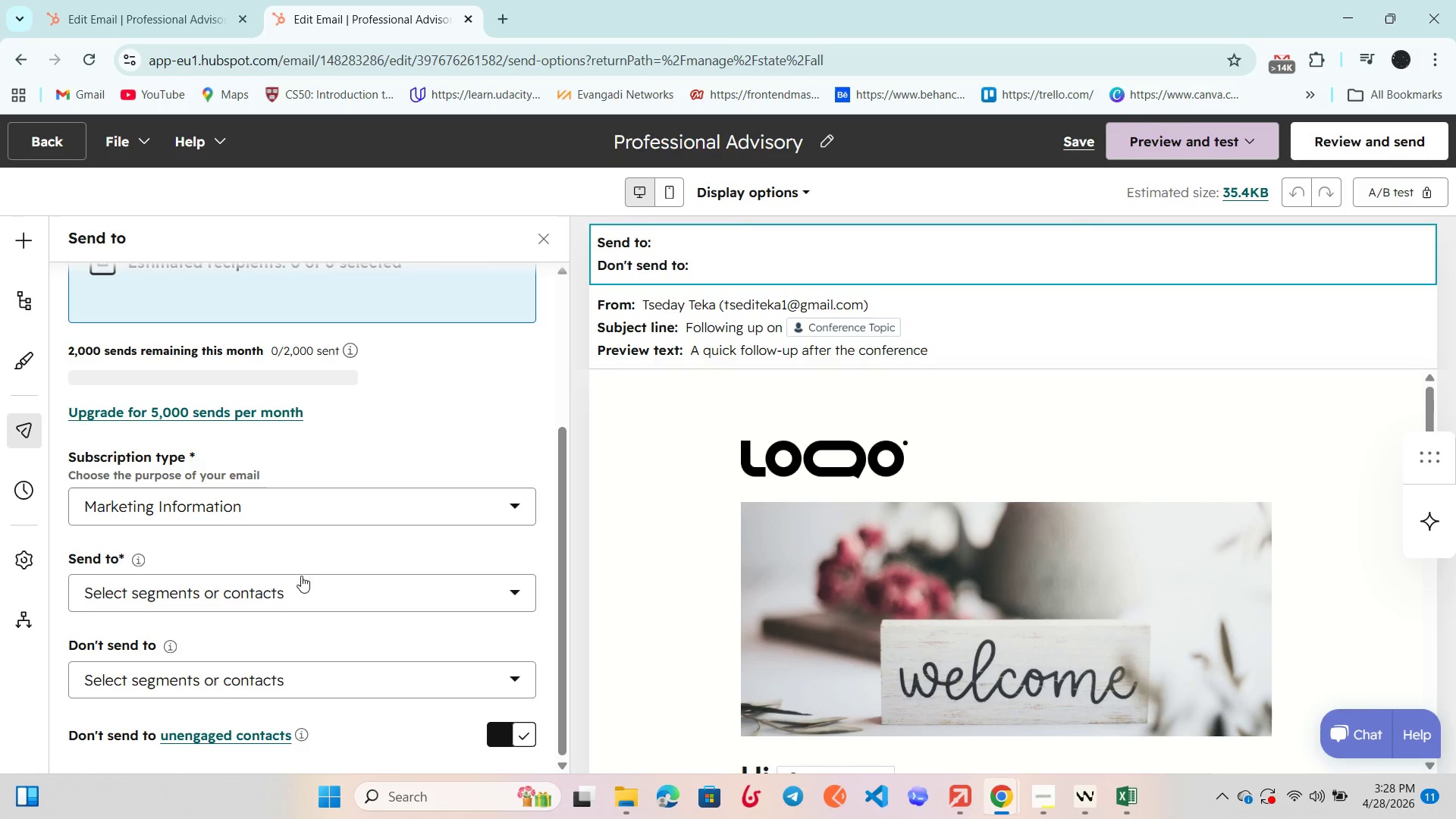 
left_click([297, 582])
 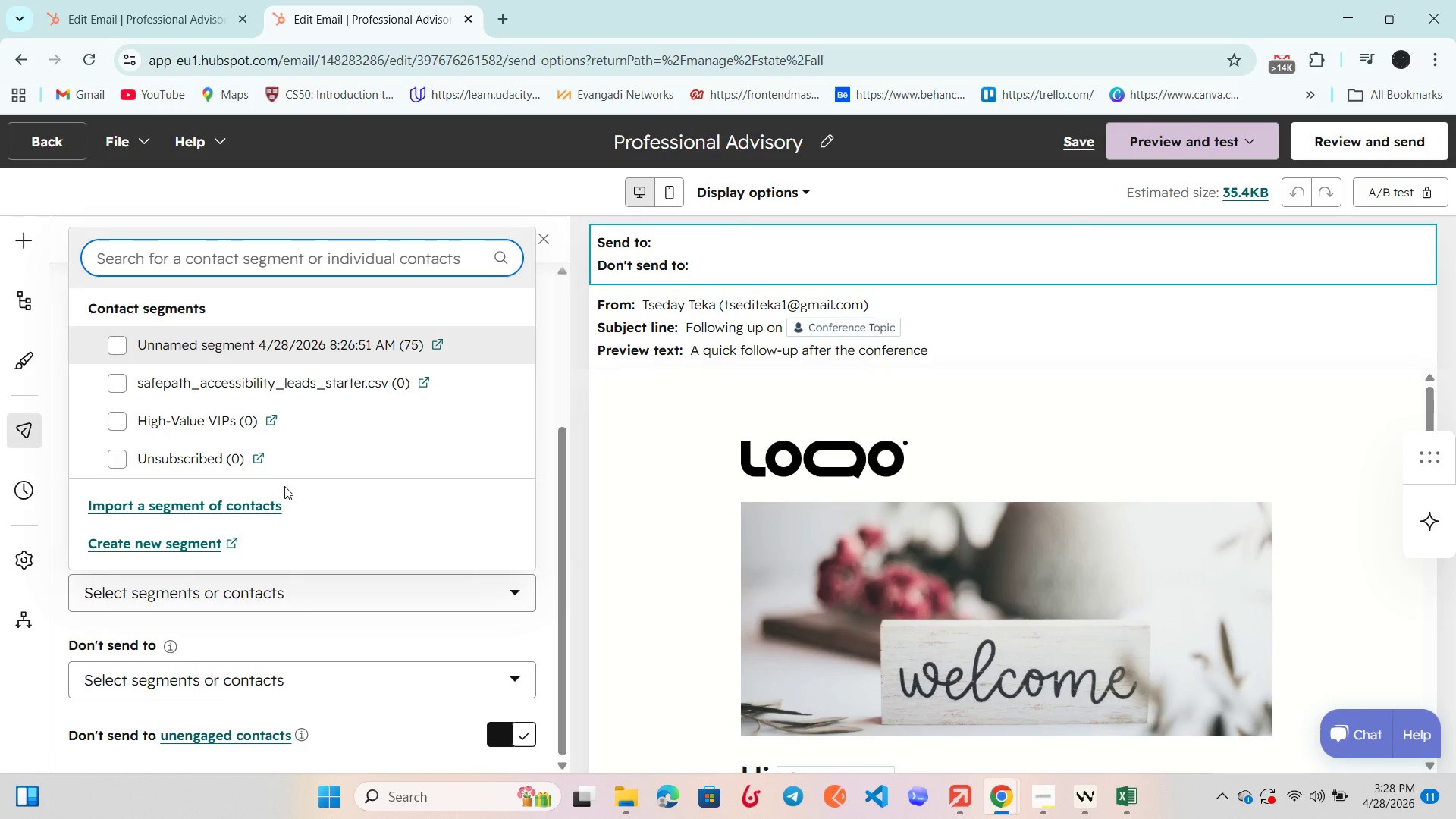 
scroll: coordinate [282, 460], scroll_direction: down, amount: 5.0
 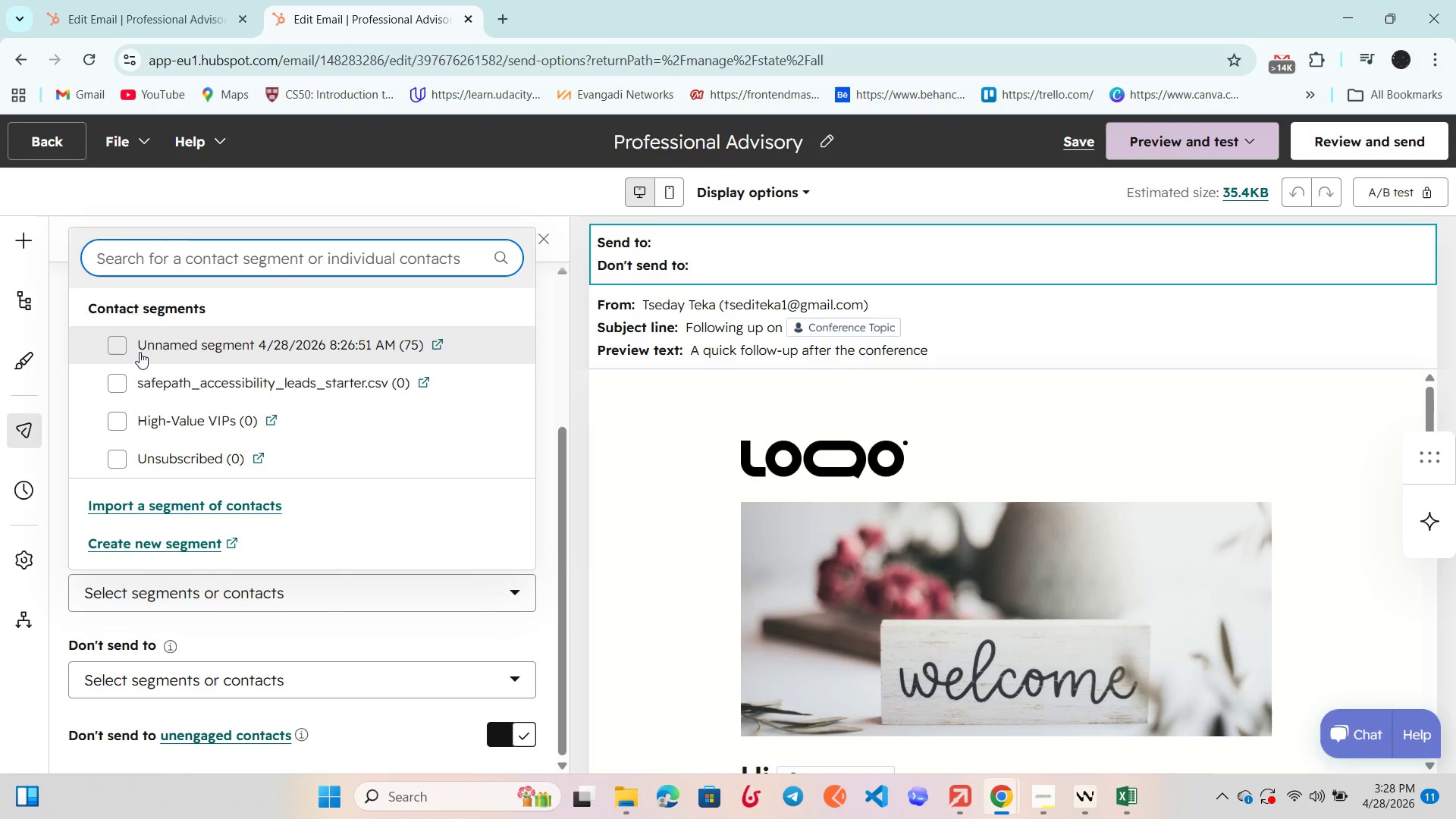 
left_click([120, 344])
 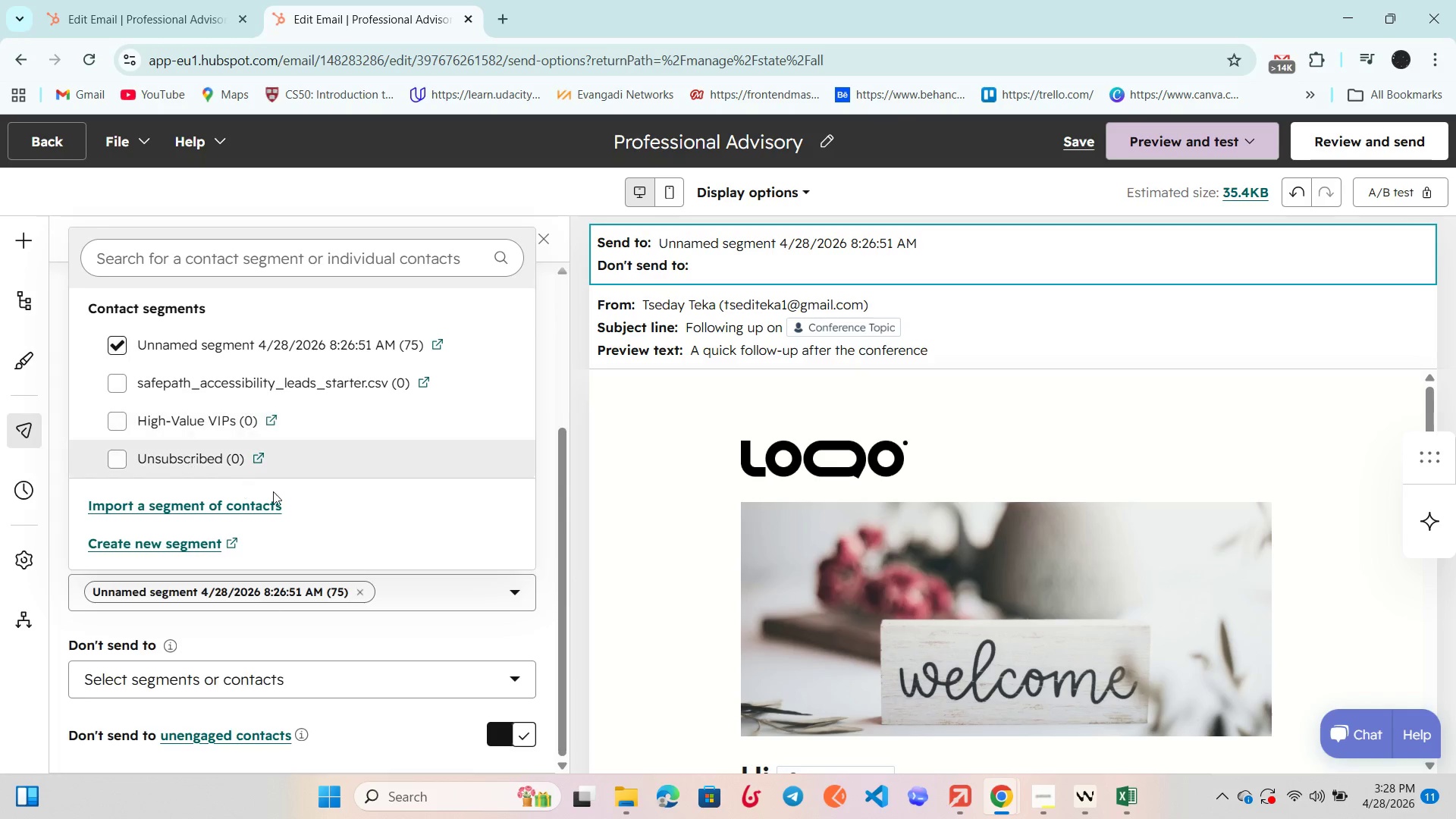 
scroll: coordinate [275, 493], scroll_direction: down, amount: 7.0
 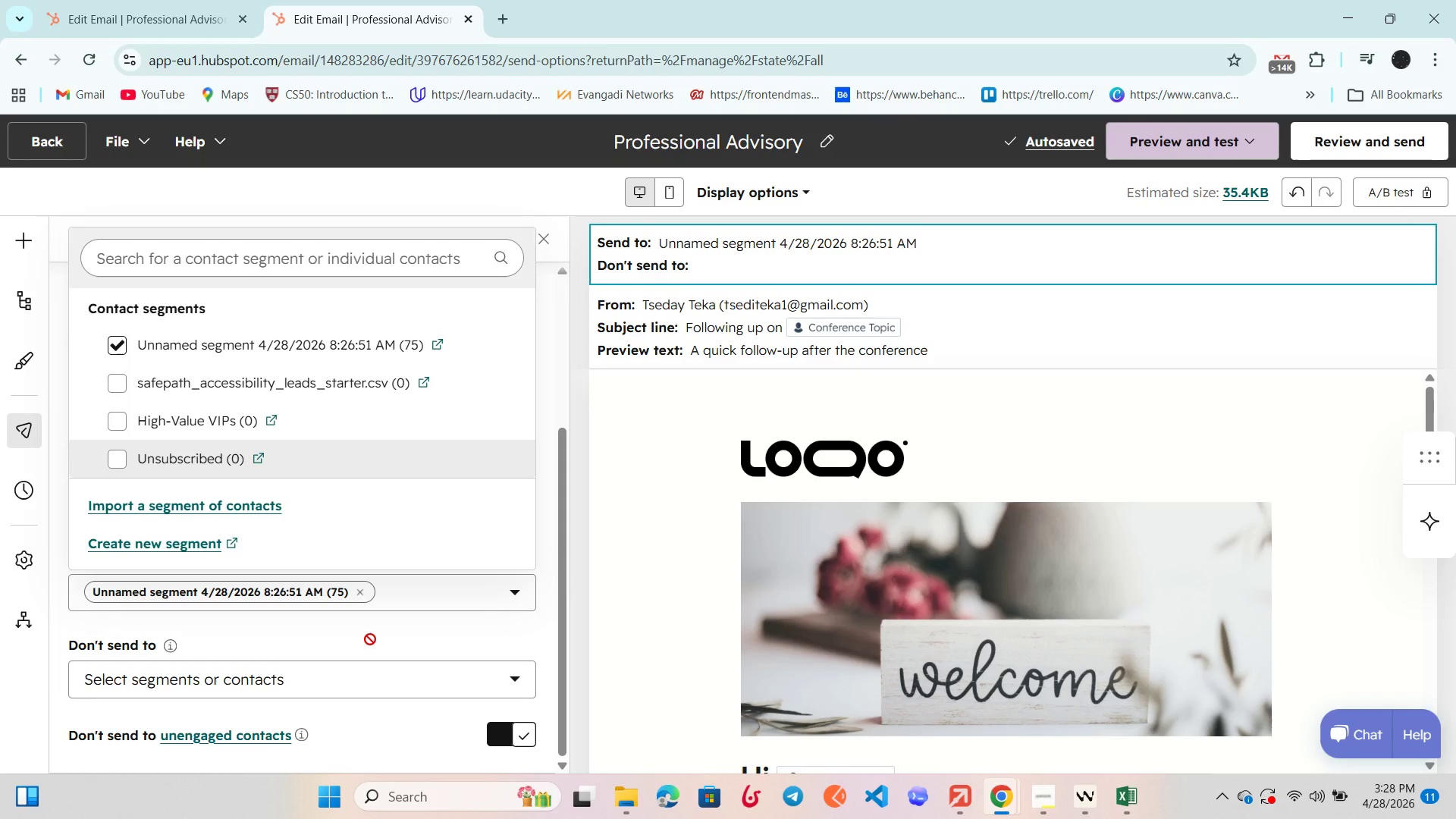 
left_click([370, 639])
 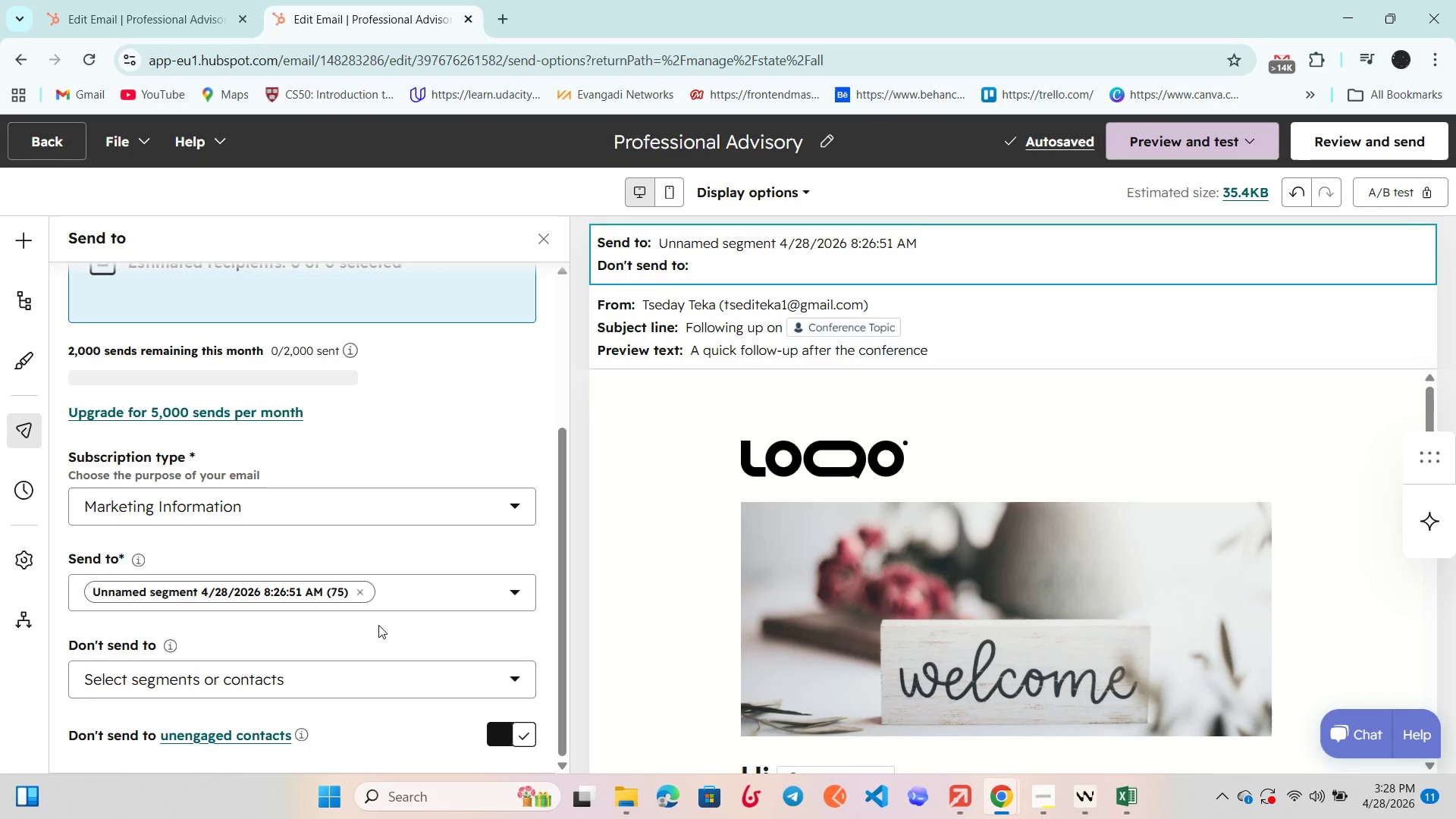 
scroll: coordinate [378, 625], scroll_direction: down, amount: 5.0
 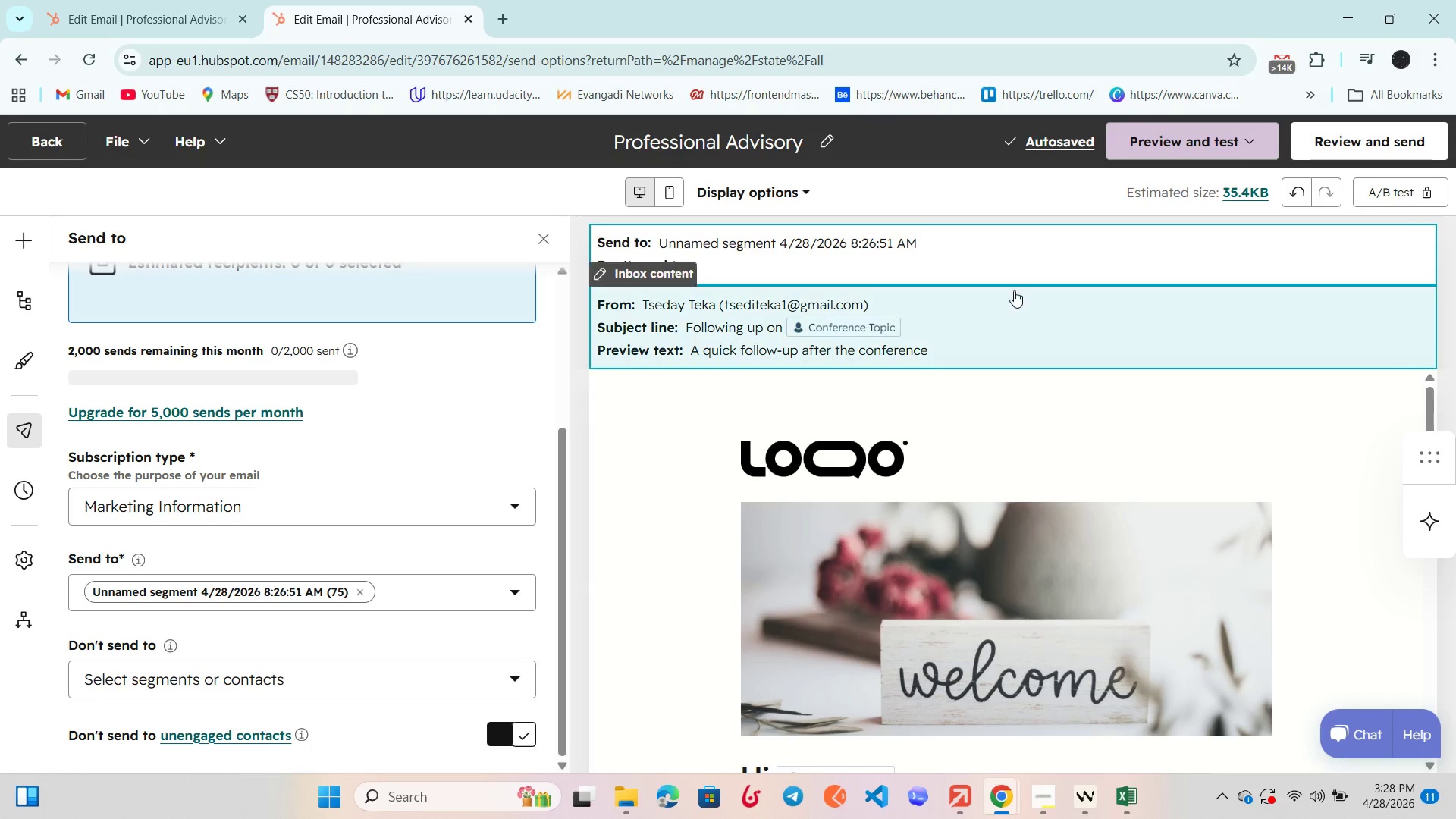 
scroll: coordinate [1014, 290], scroll_direction: up, amount: 3.0
 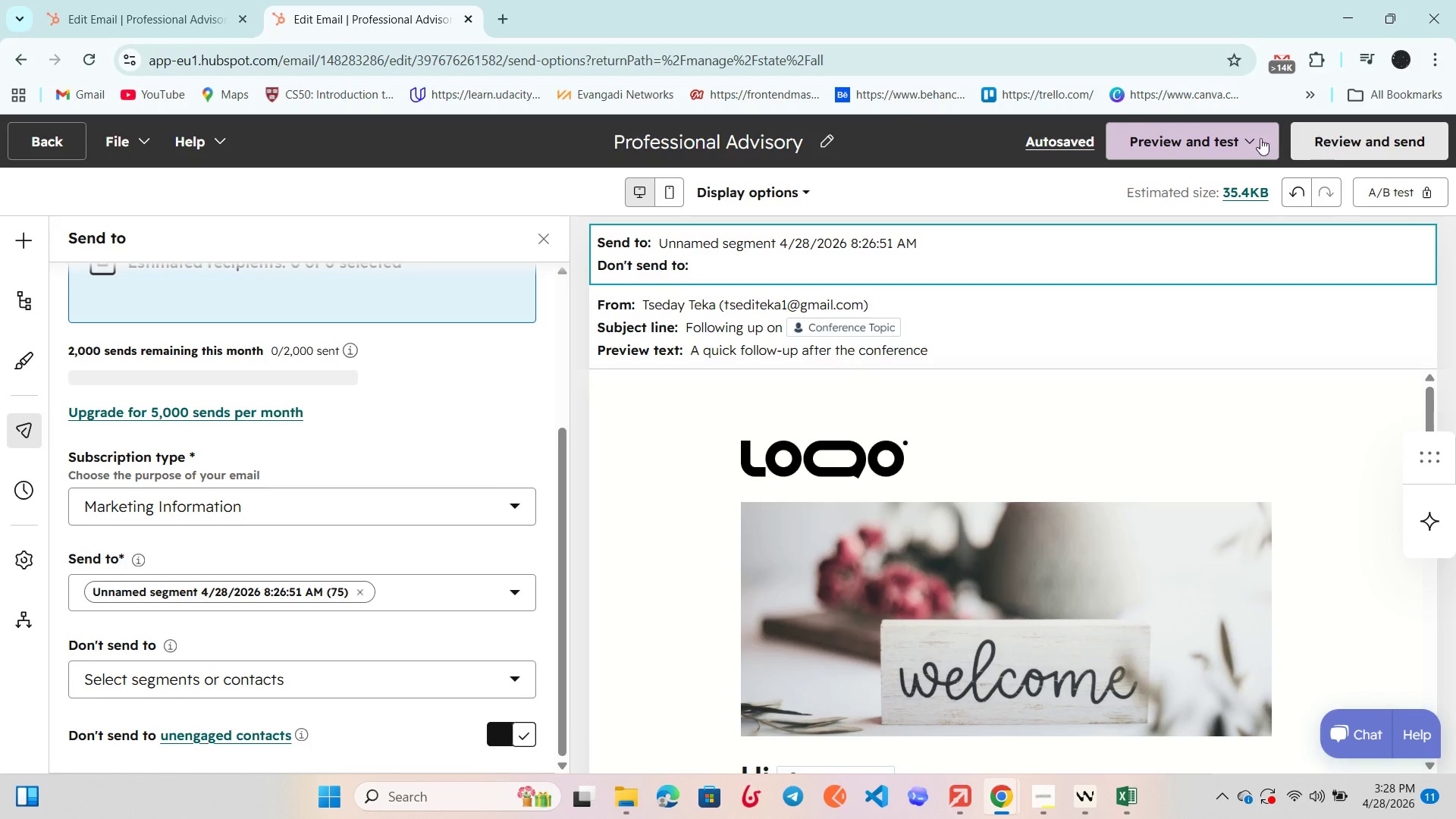 
double_click([1129, 204])
 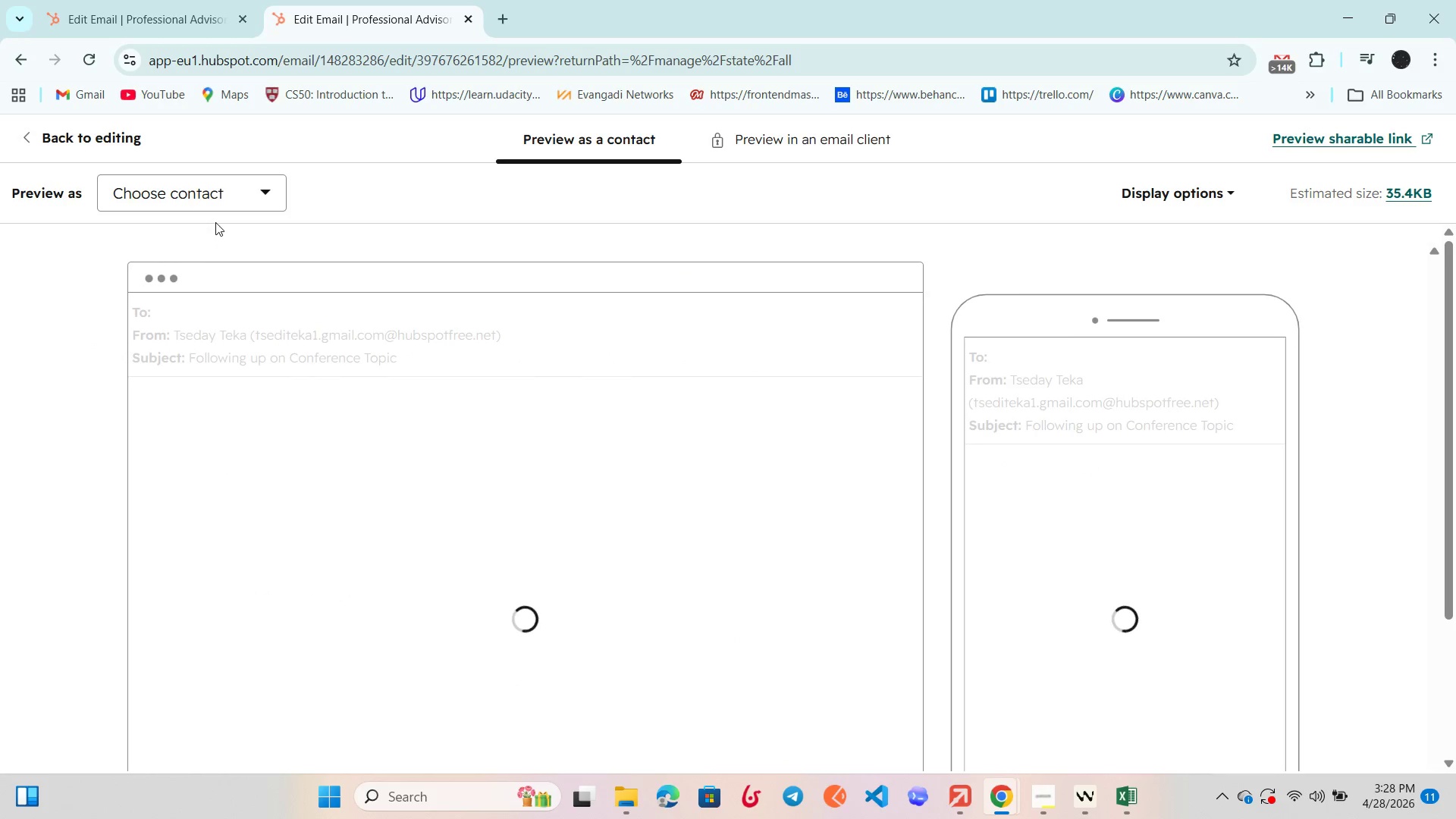 
left_click([215, 203])
 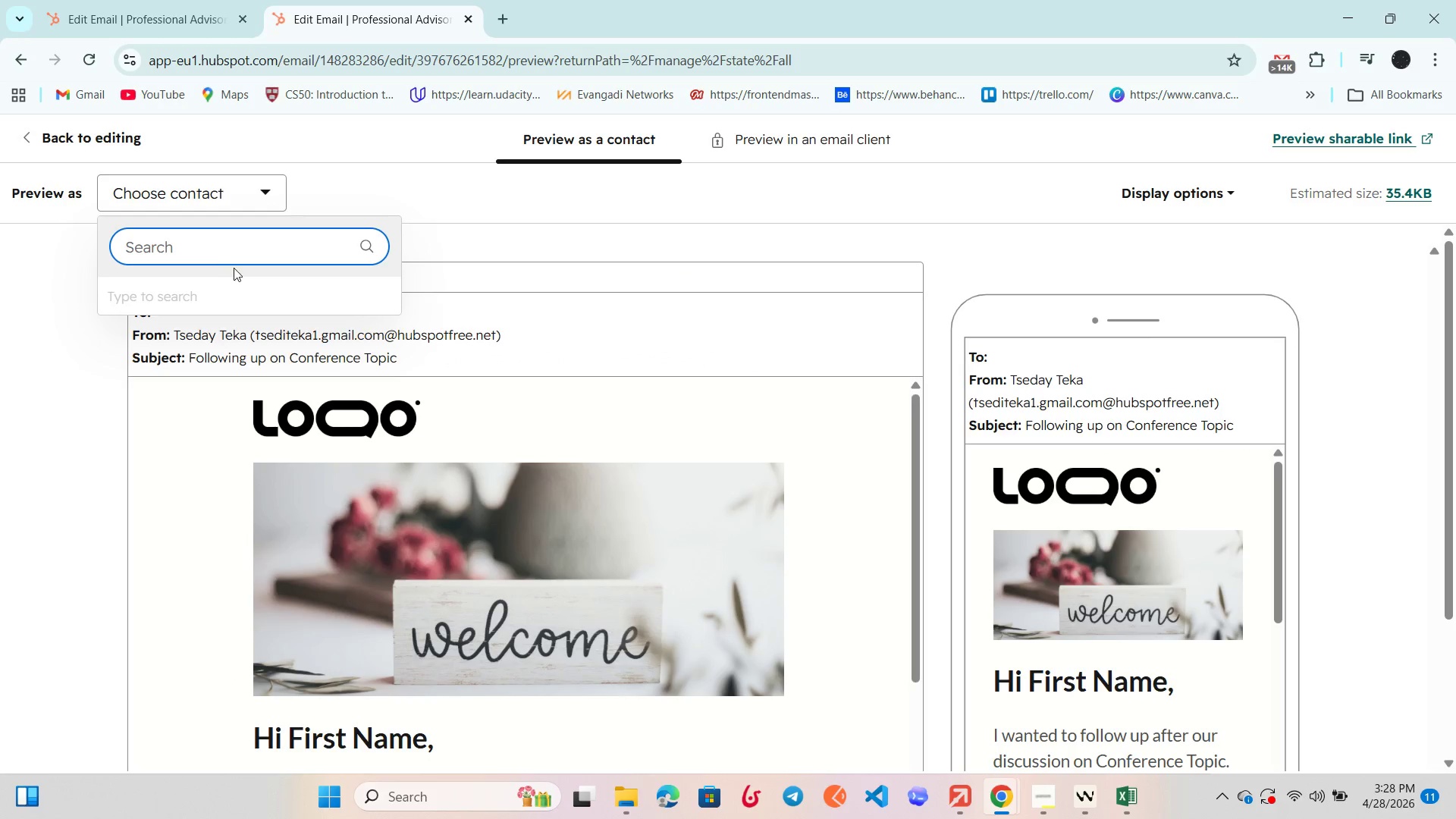 
scroll: coordinate [236, 262], scroll_direction: down, amount: 1.0
 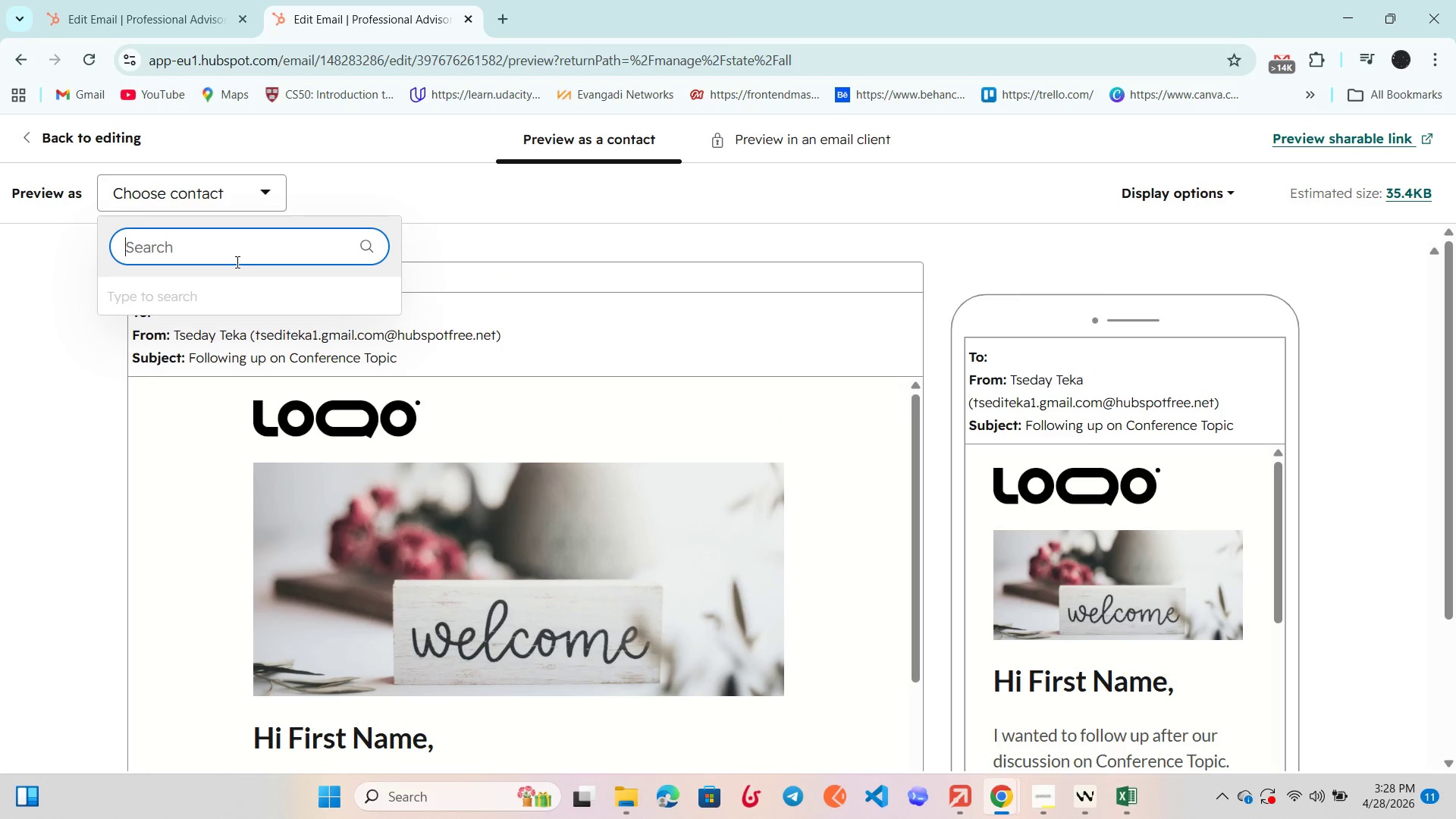 
key(CapsLock)
 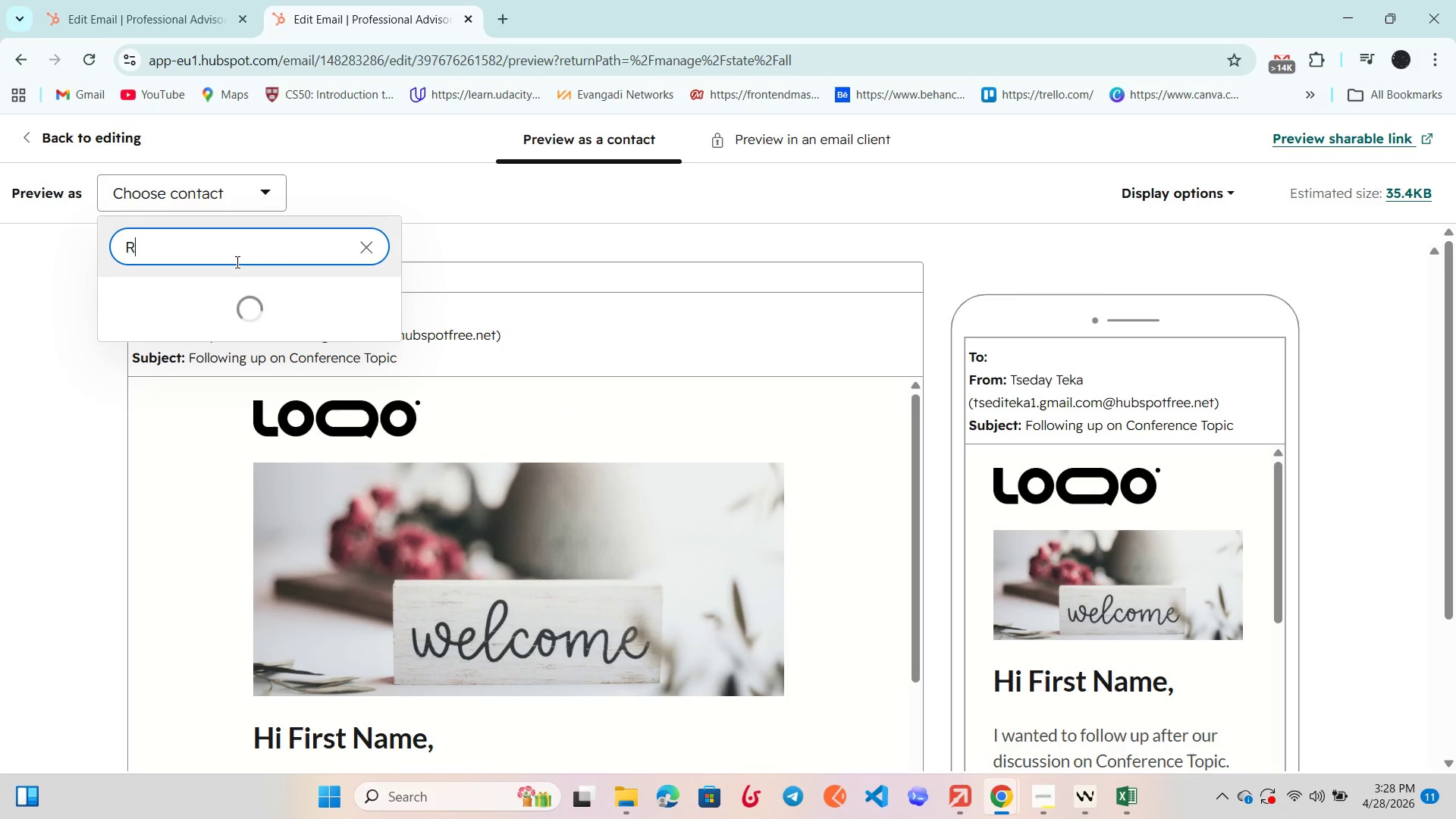 
key(R)
 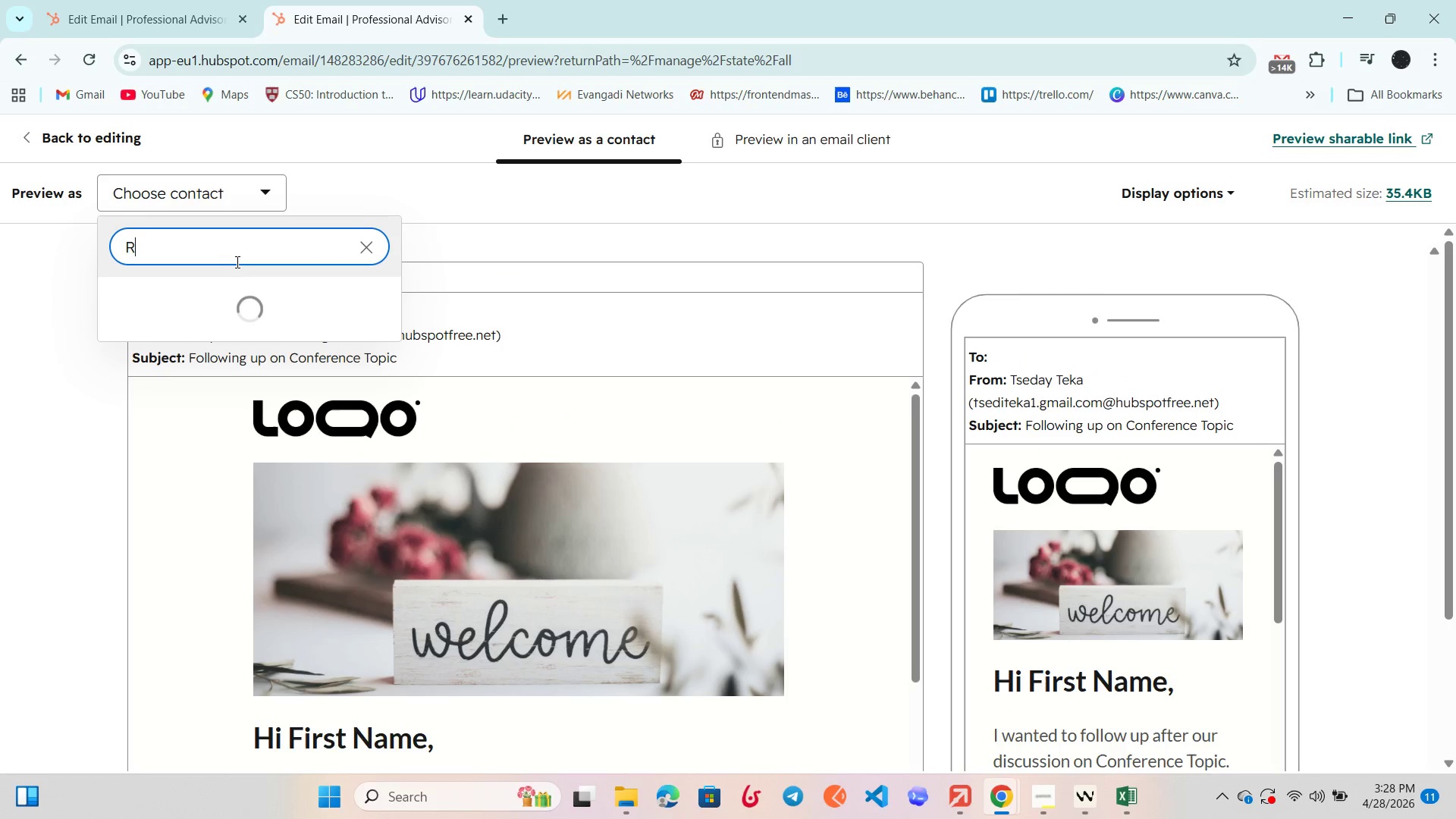 
key(CapsLock)
 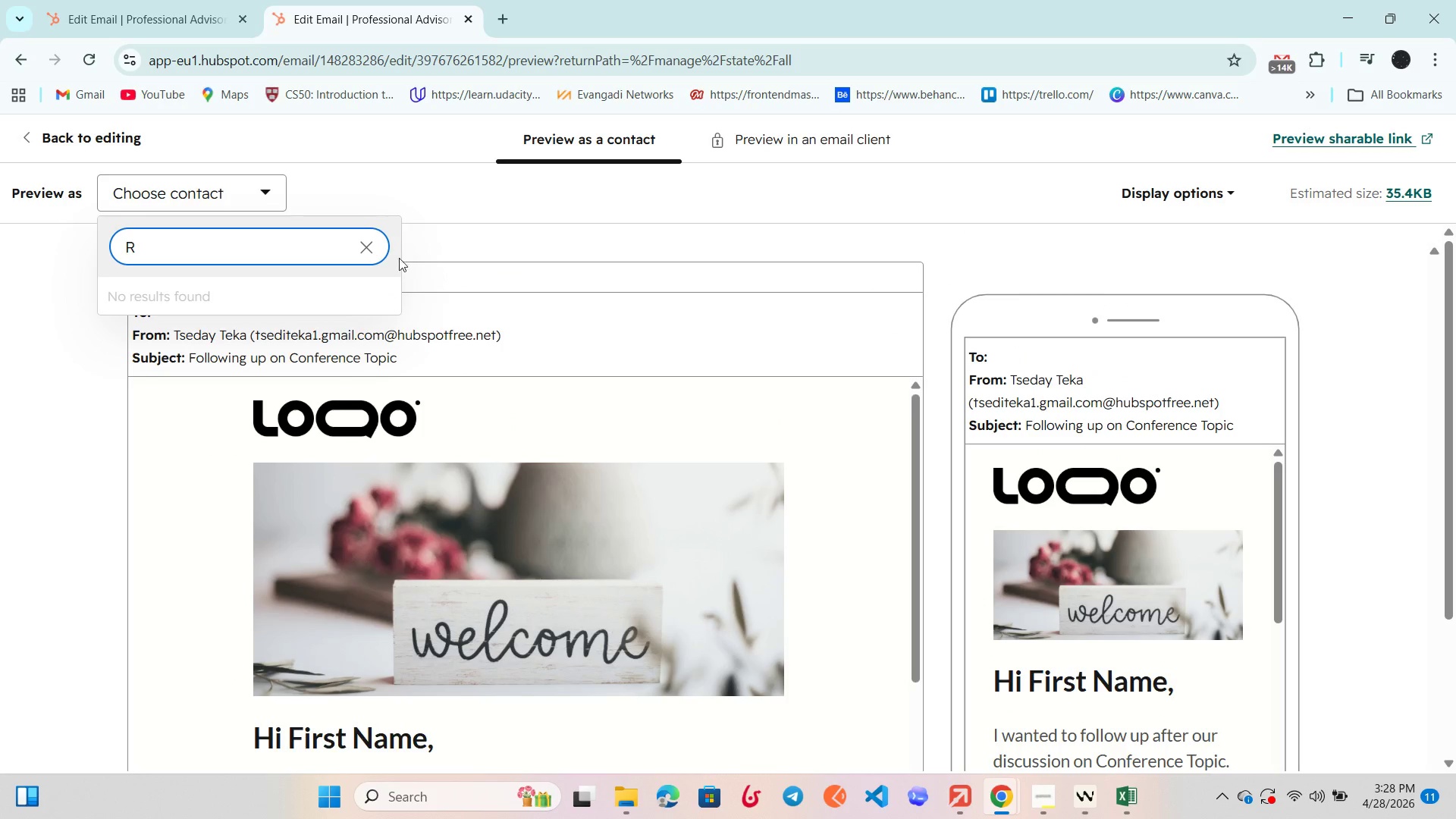 
left_click([372, 245])
 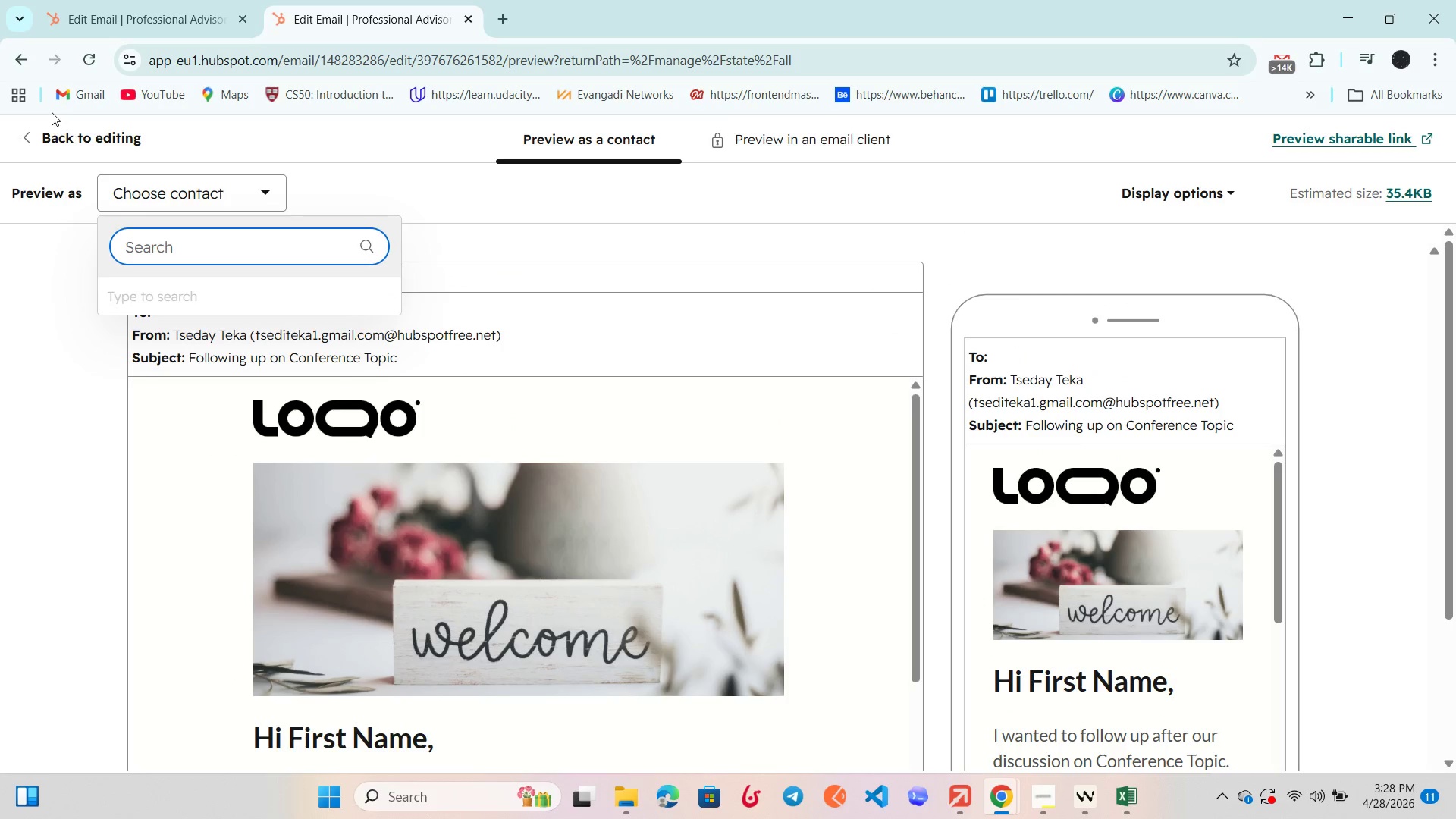 
left_click([51, 133])
 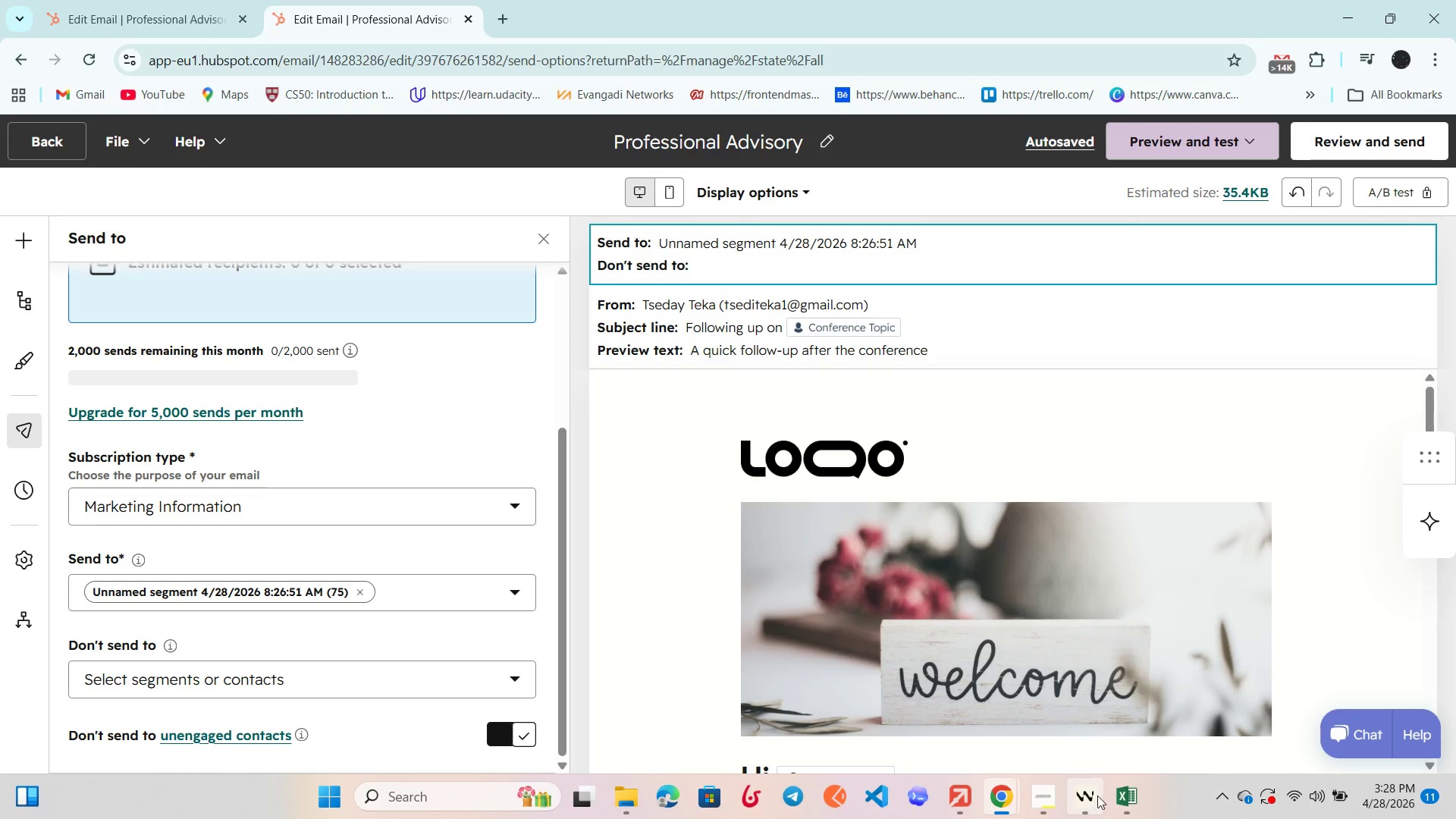 
left_click([1112, 795])
 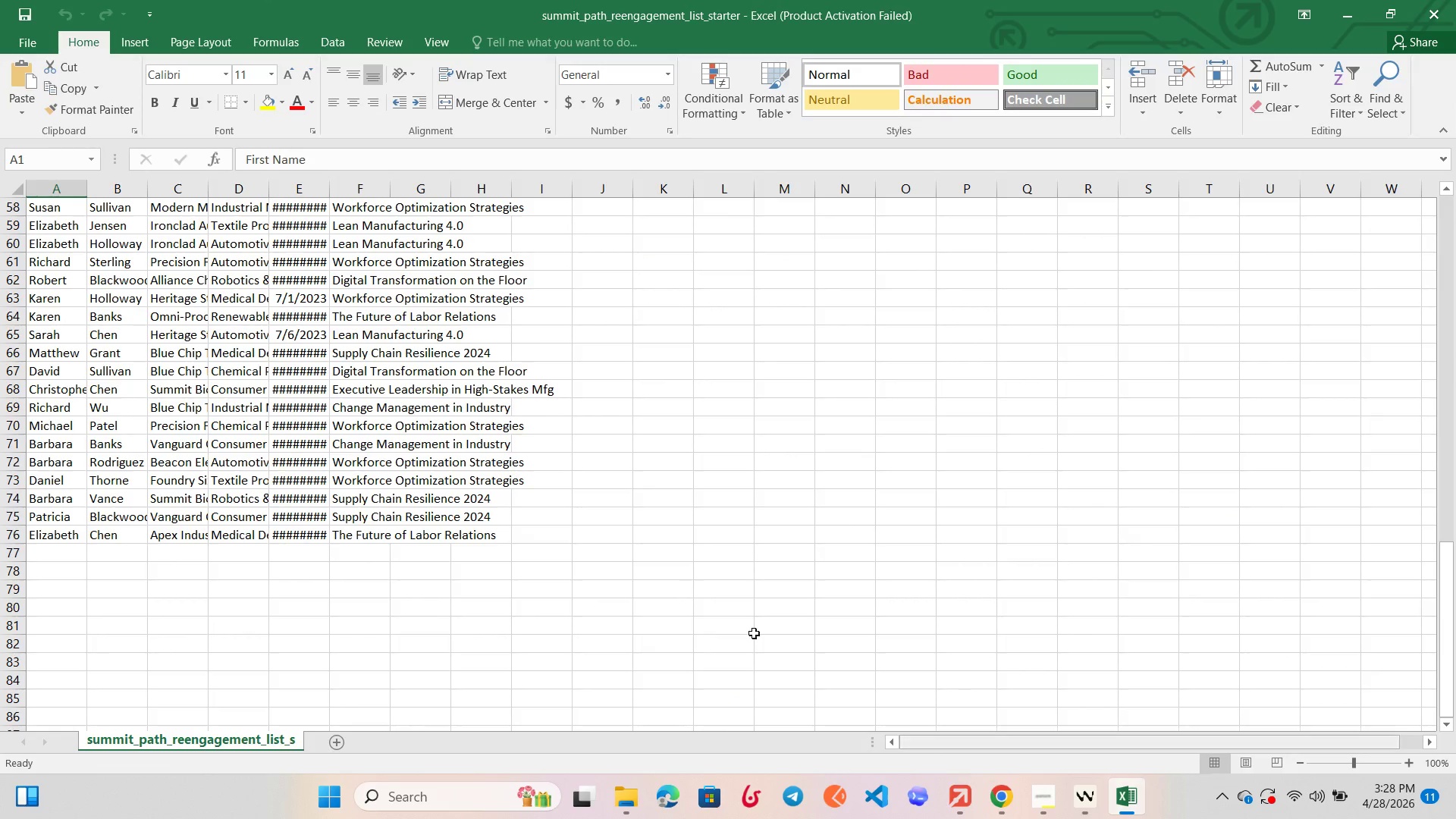 
scroll: coordinate [374, 356], scroll_direction: up, amount: 40.0
 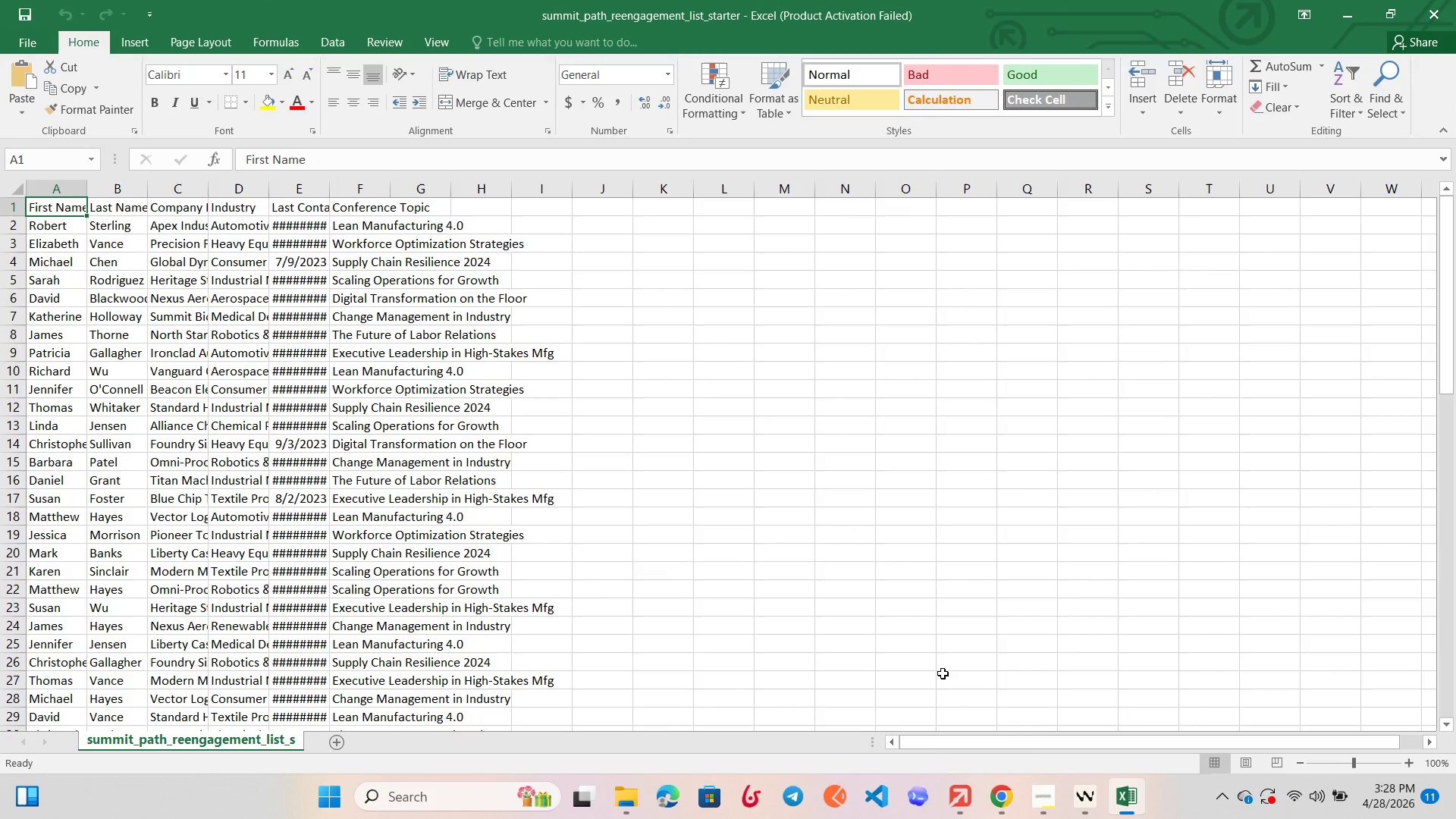 
left_click([1092, 818])
 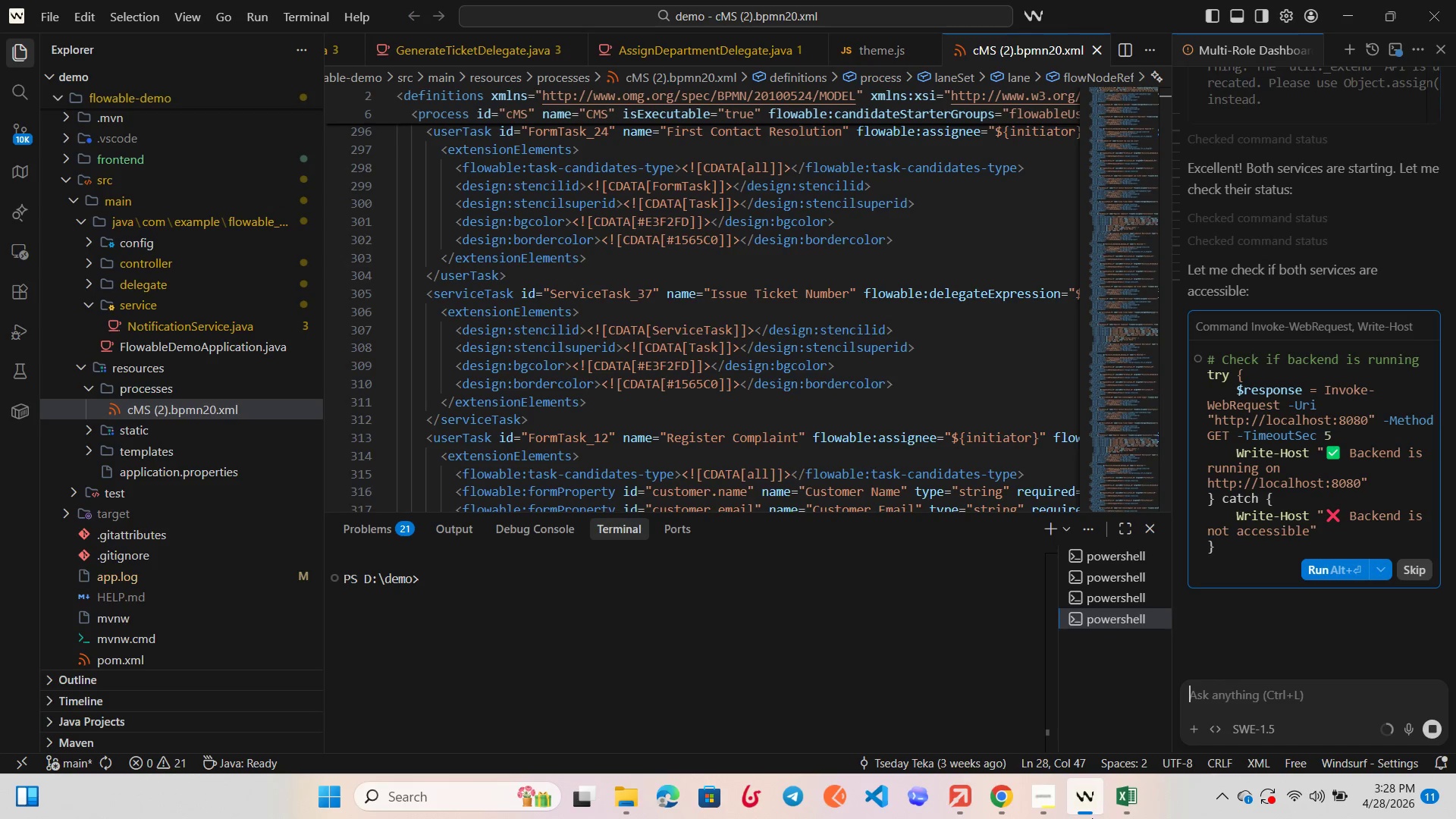 
left_click([1092, 818])
 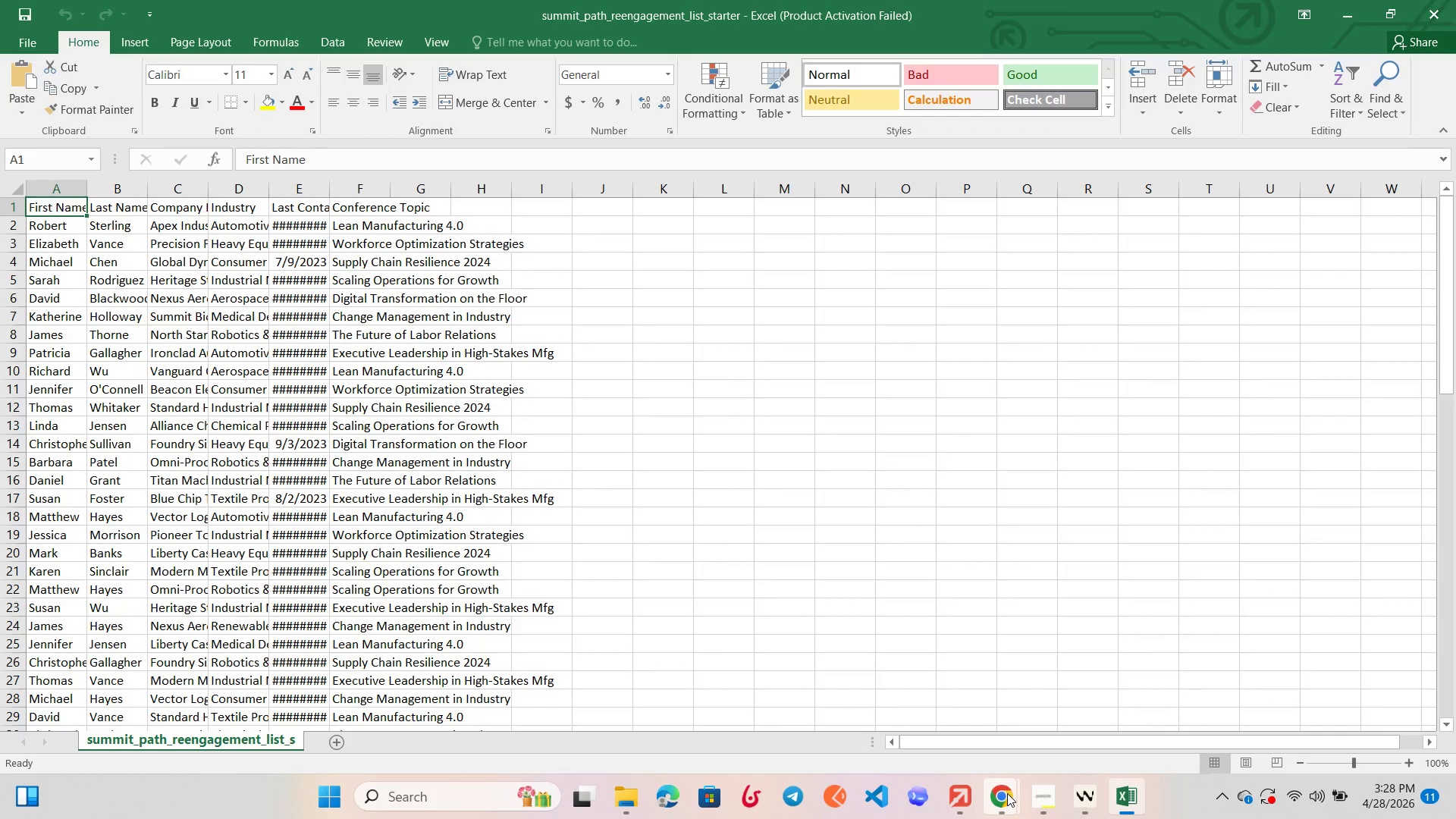 
left_click([1007, 793])
 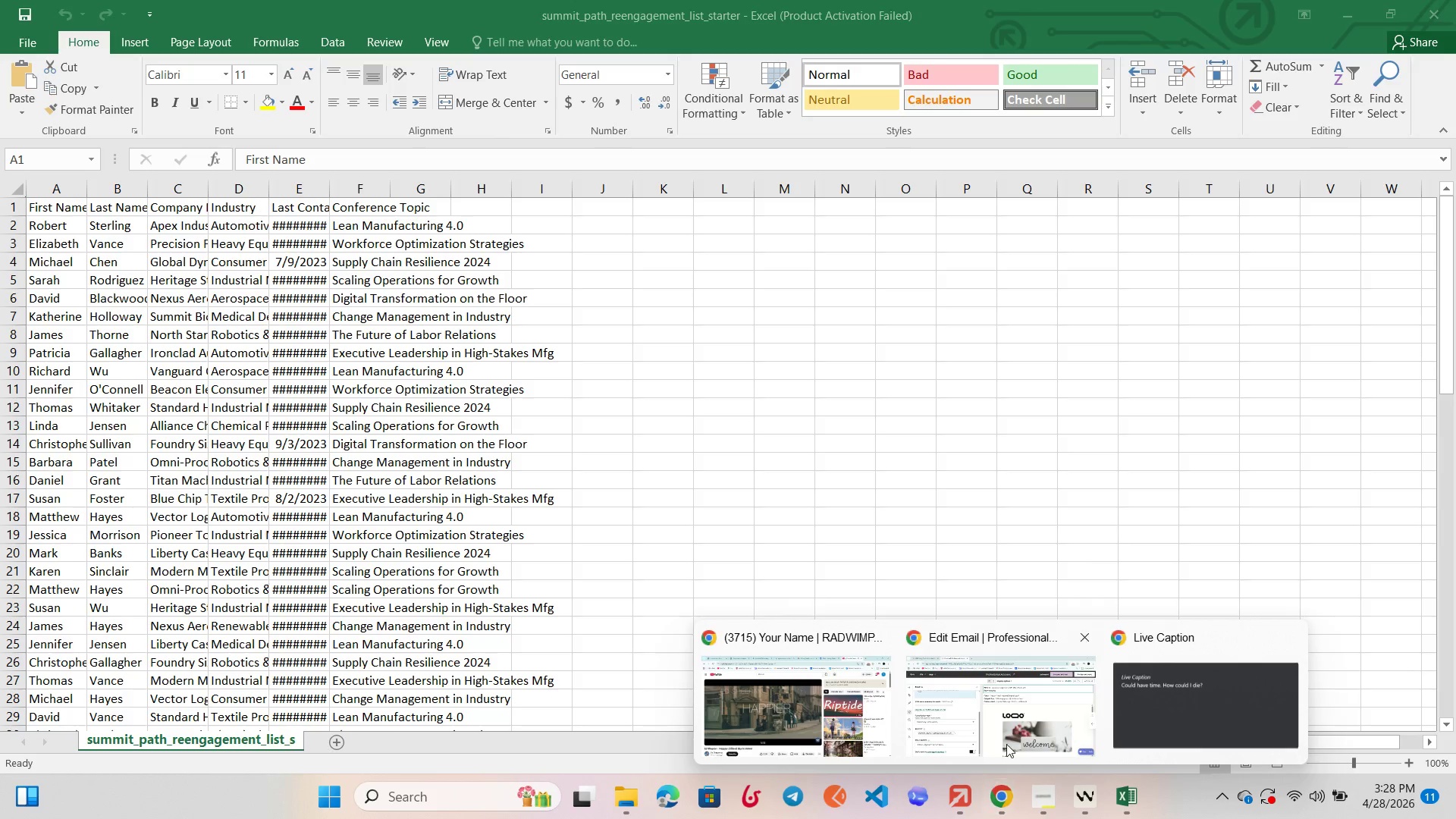 
left_click([999, 695])
 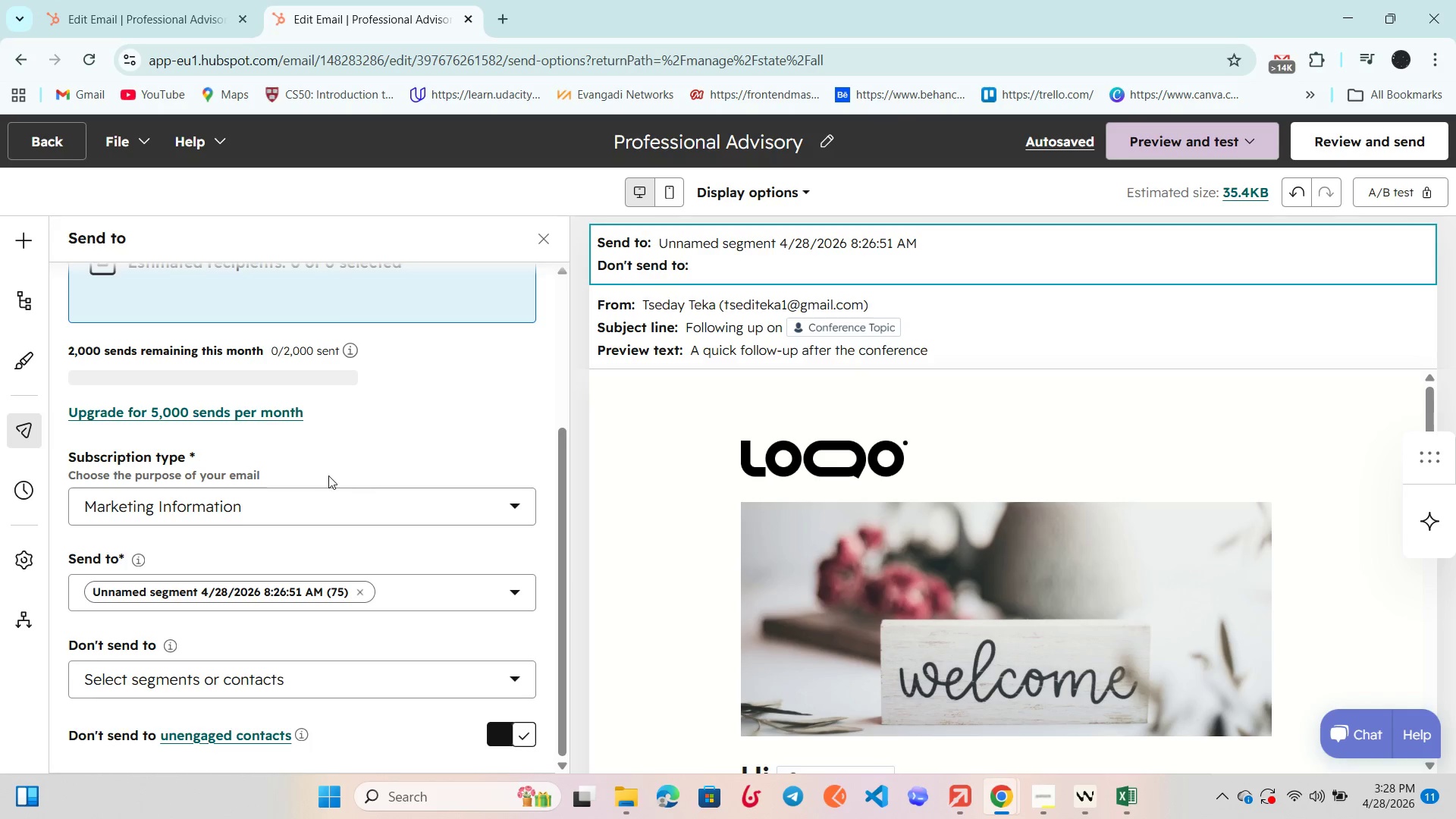 
scroll: coordinate [324, 475], scroll_direction: down, amount: 1.0
 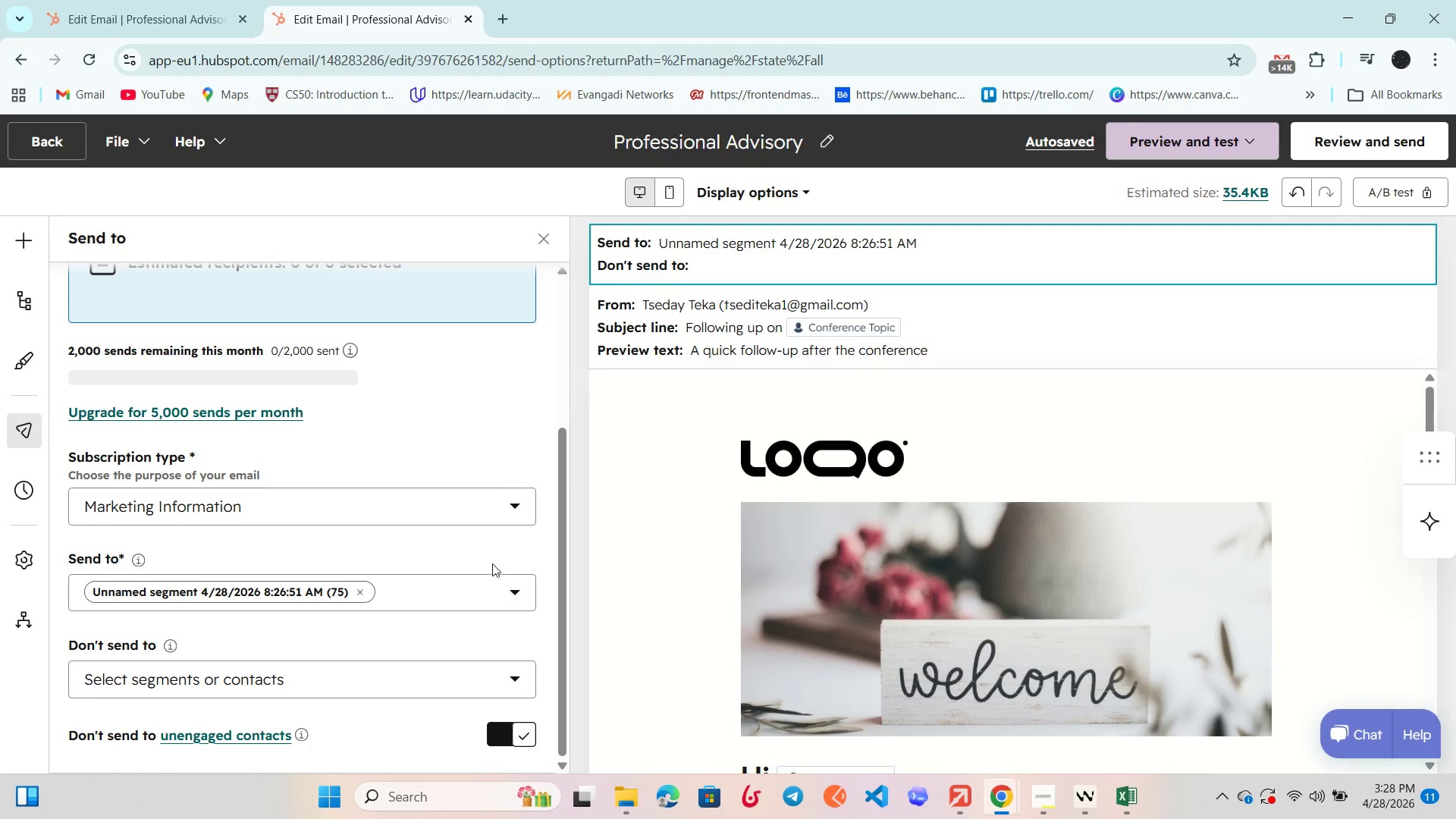 
scroll: coordinate [758, 382], scroll_direction: up, amount: 1.0
 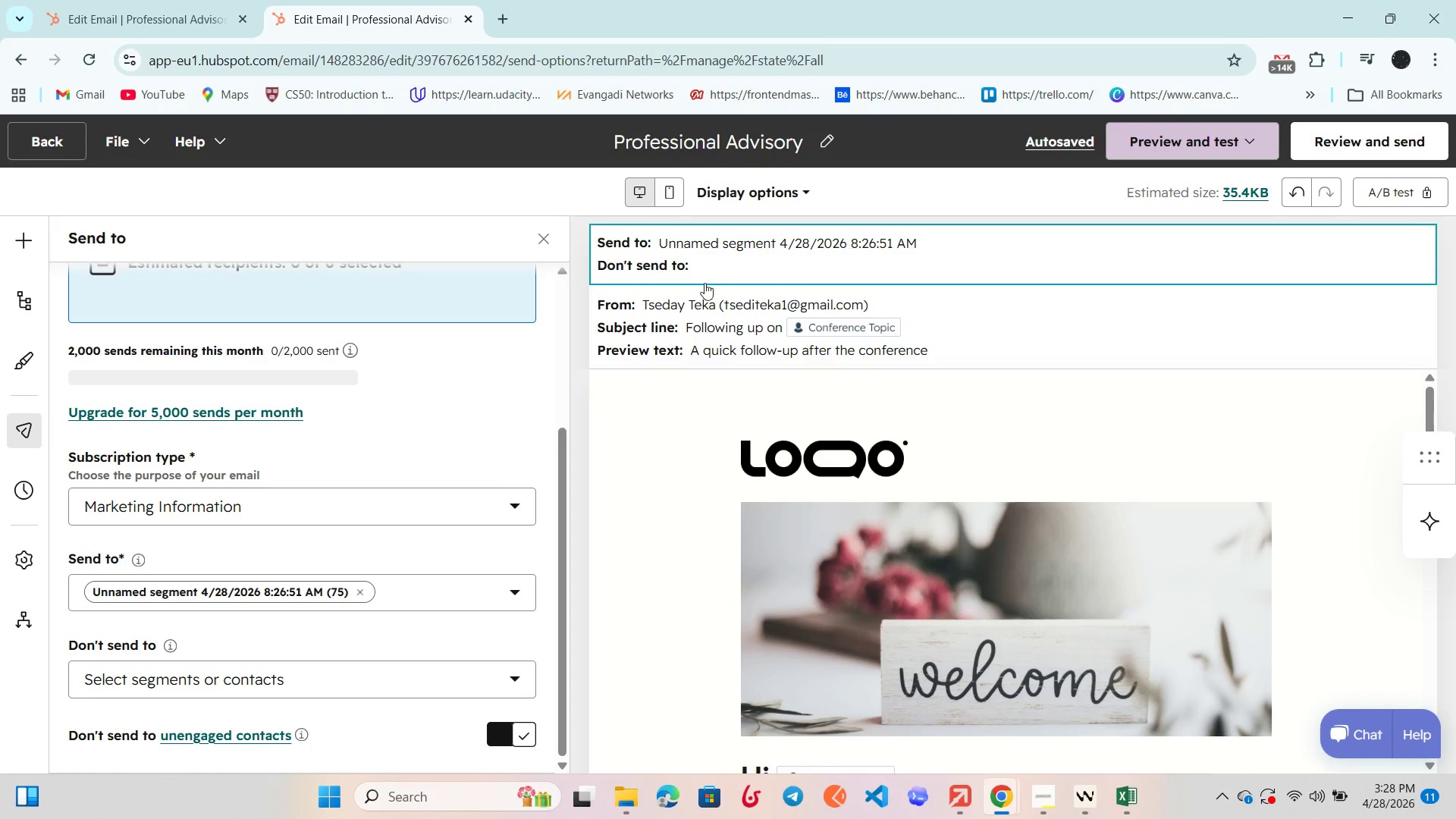 
scroll: coordinate [390, 516], scroll_direction: down, amount: 10.0
 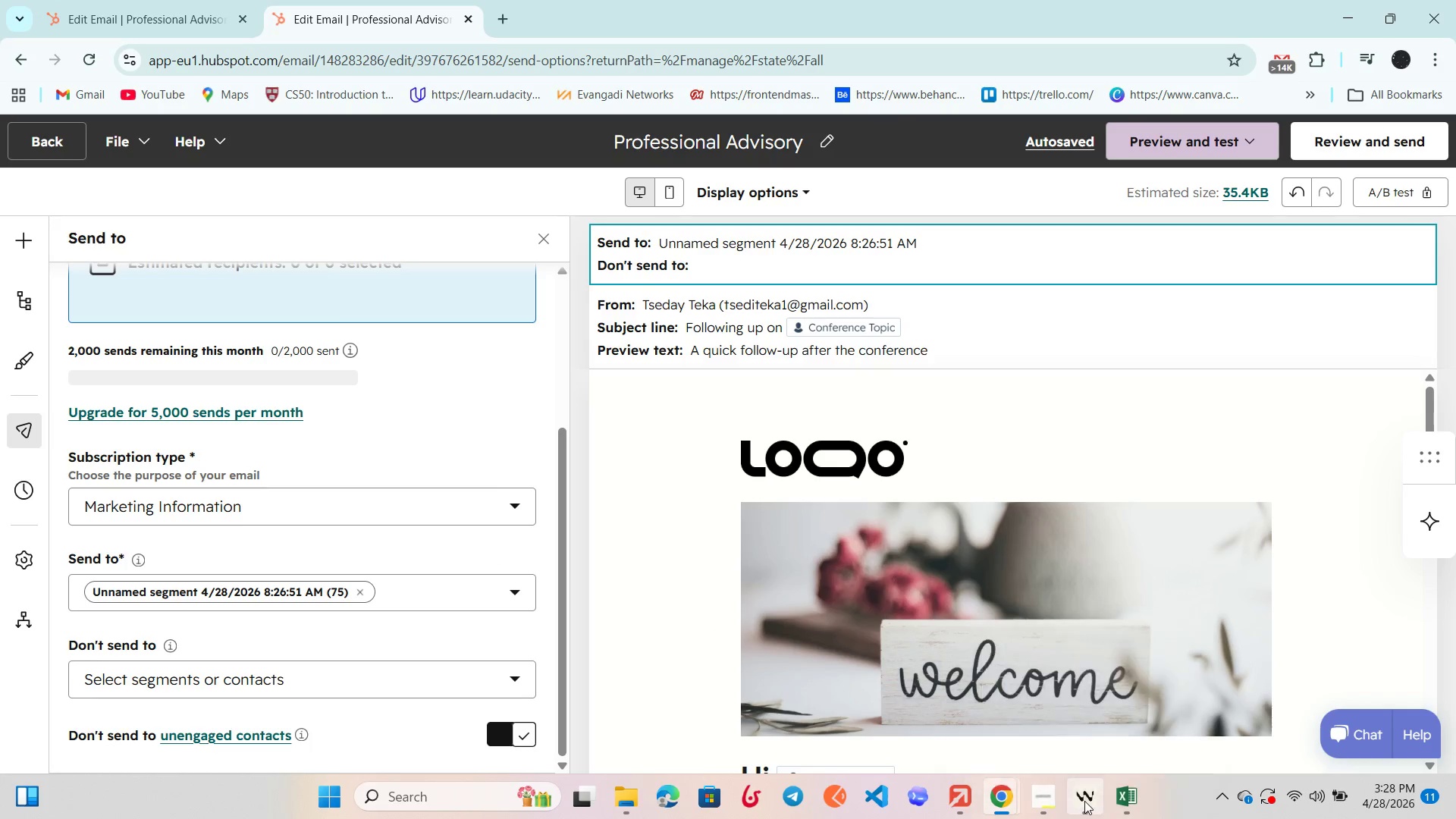 
double_click([1084, 801])
 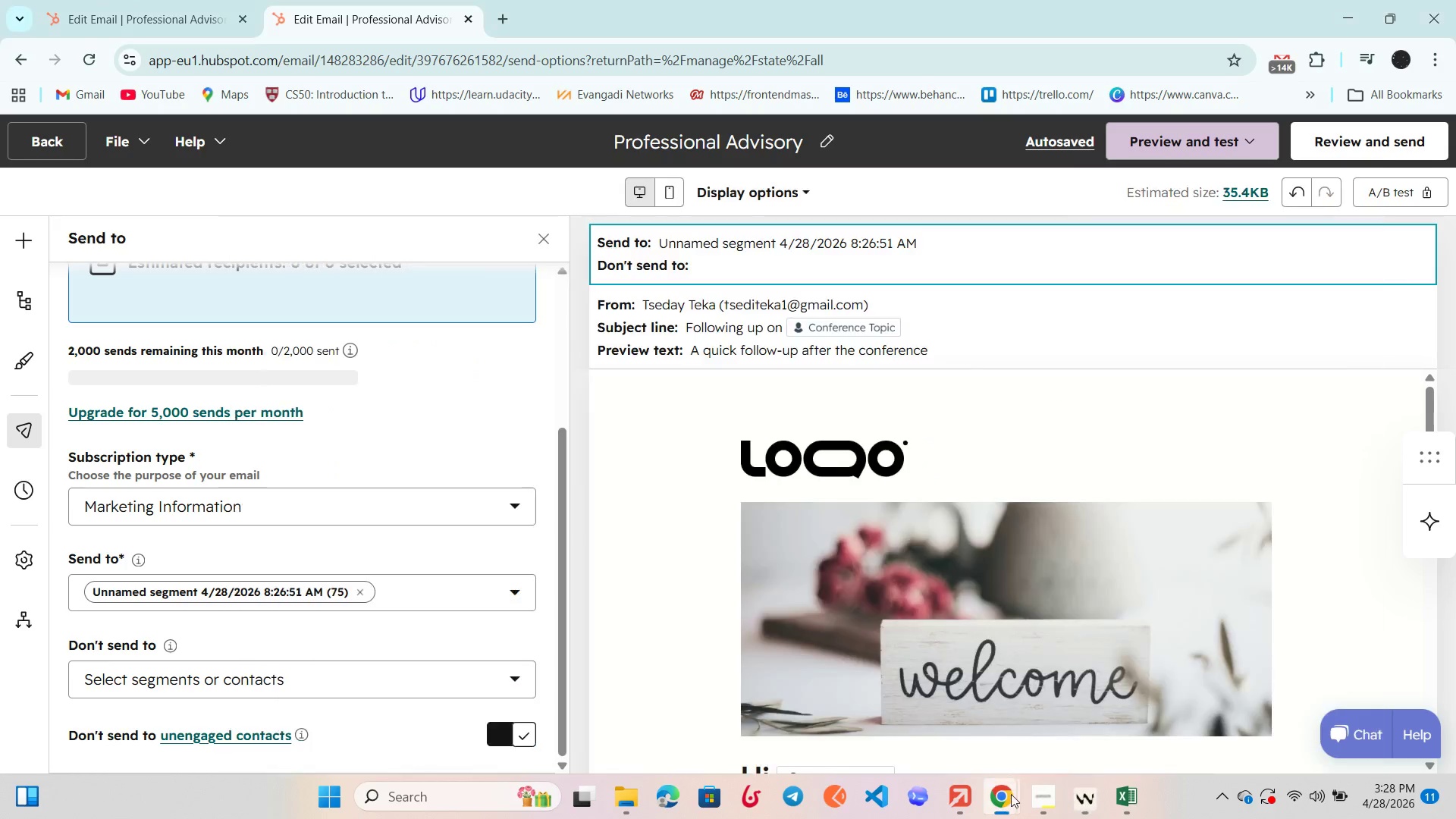 
triple_click([1011, 794])